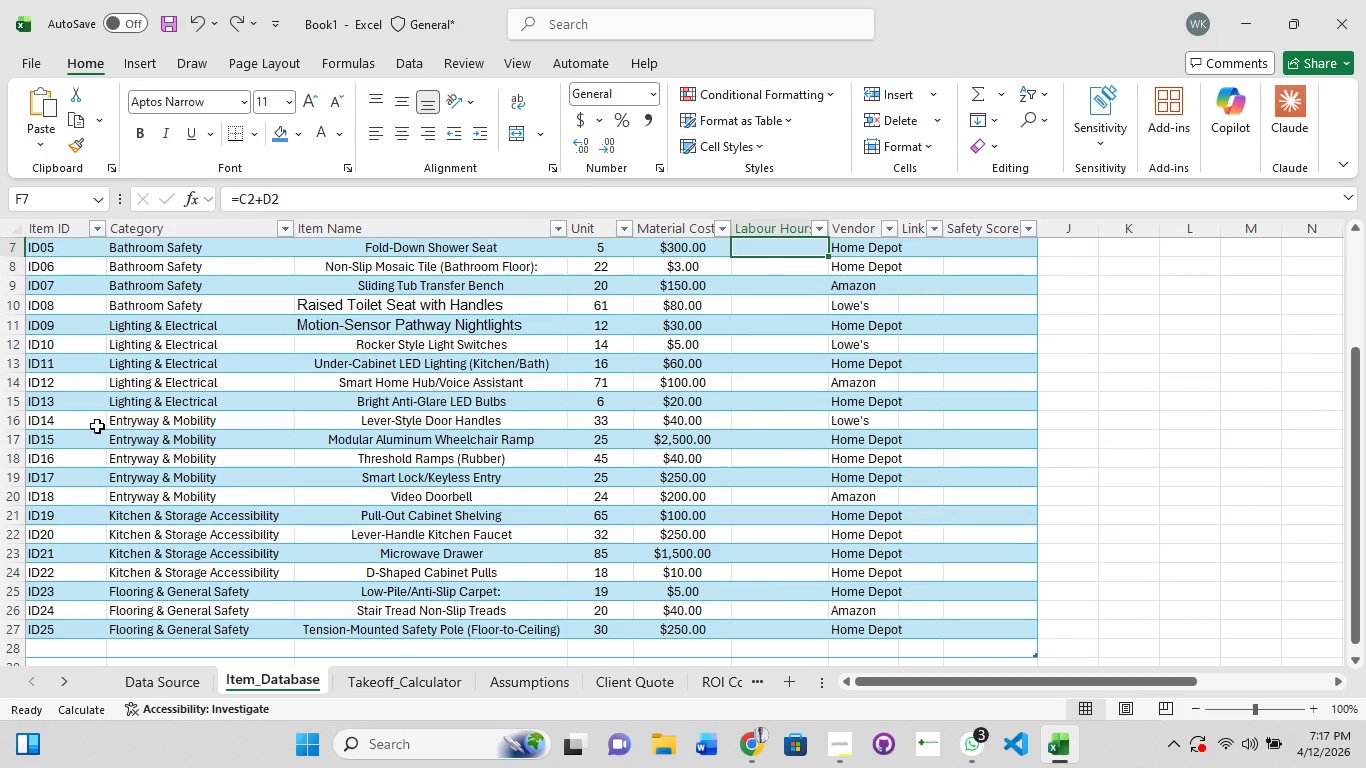 
hold_key(key=Z, duration=0.7)
 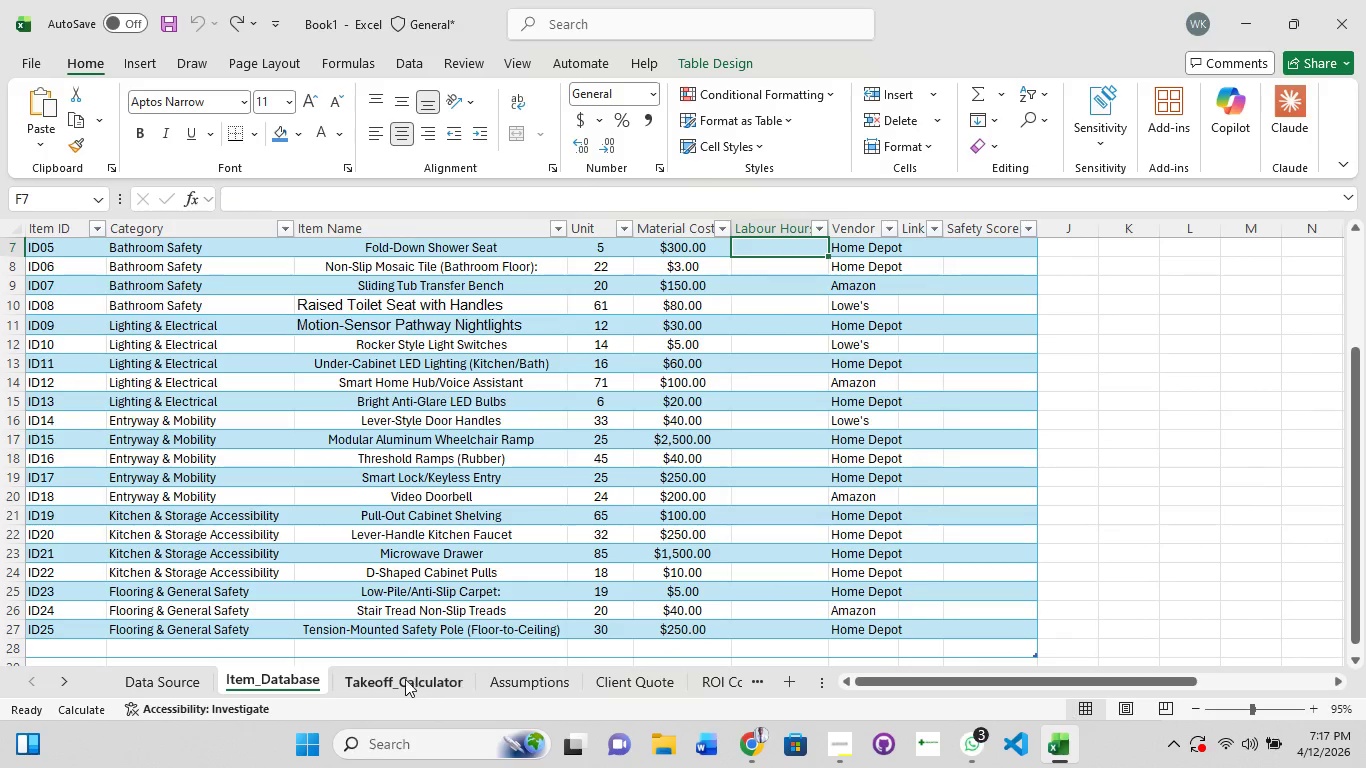 
left_click([404, 681])
 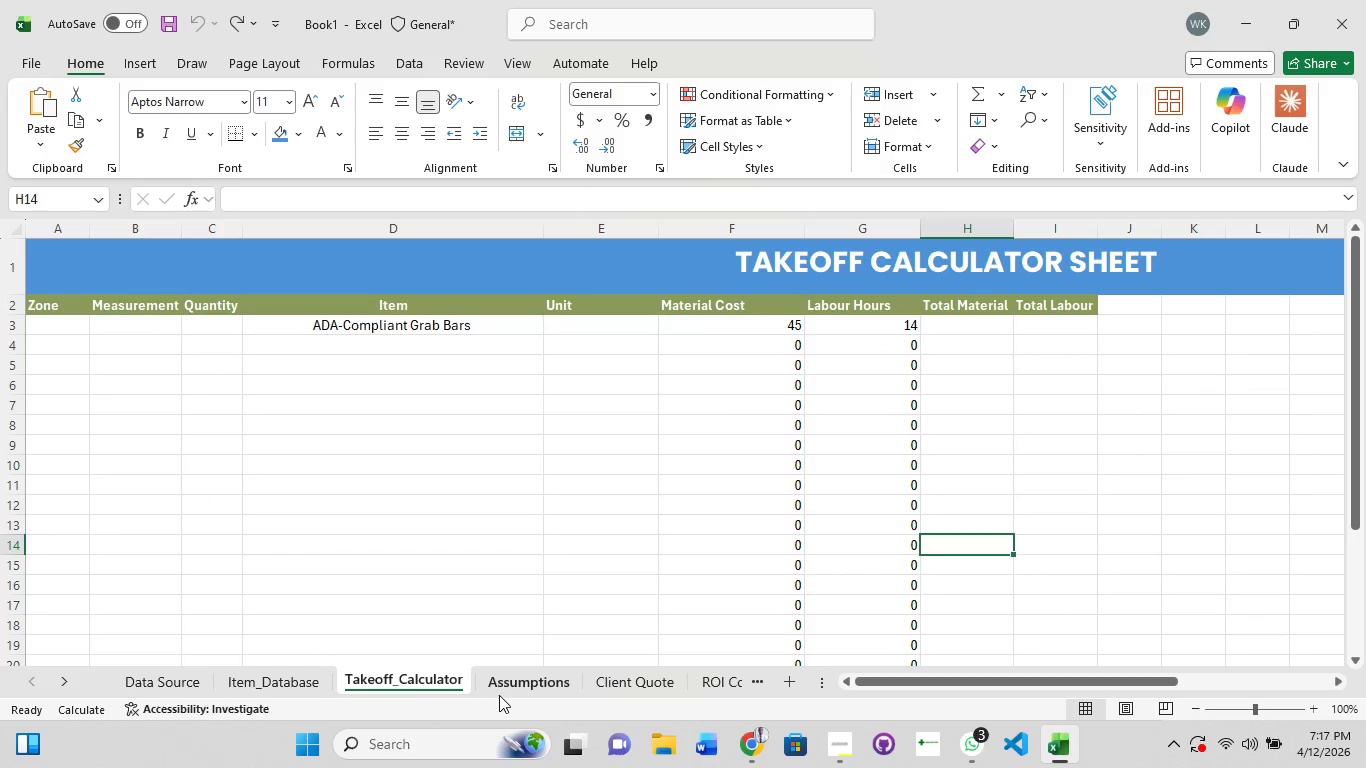 
left_click([274, 685])
 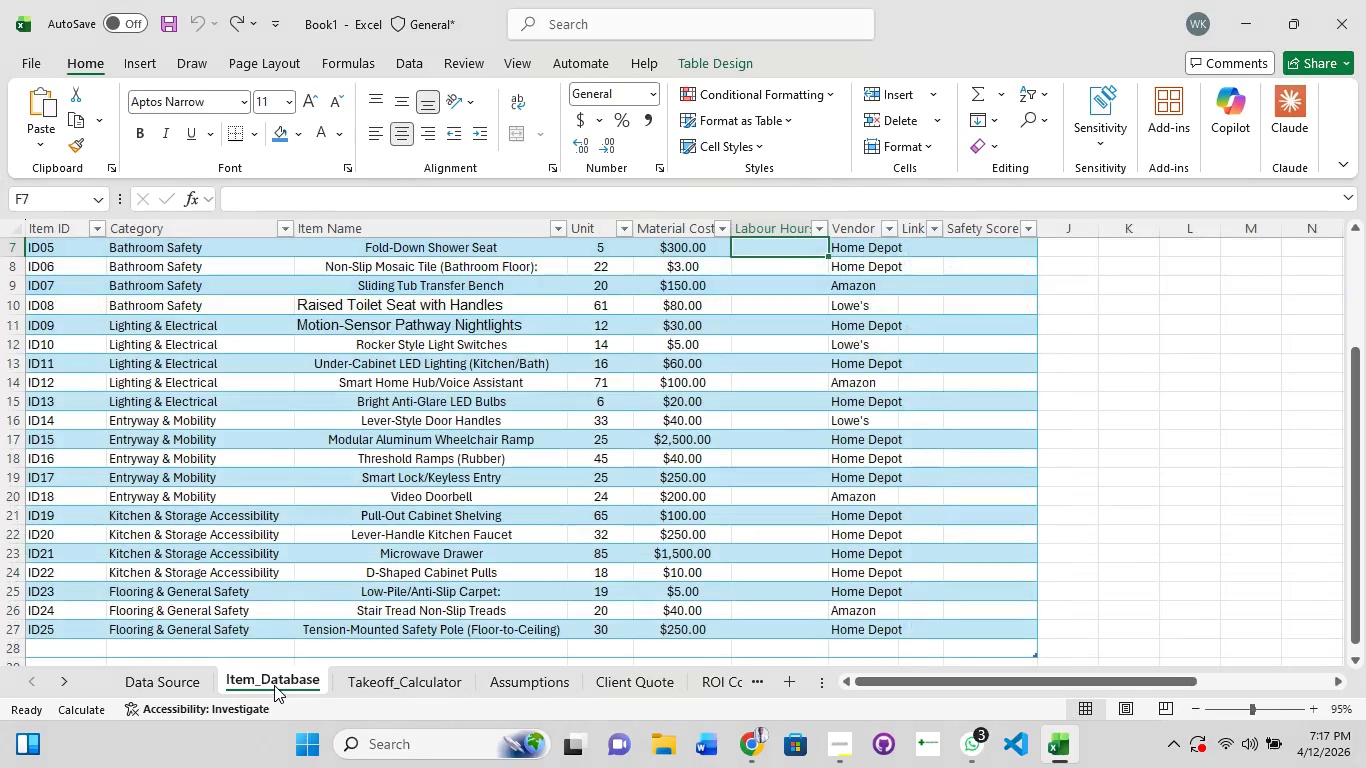 
hold_key(key=ControlLeft, duration=5.31)
 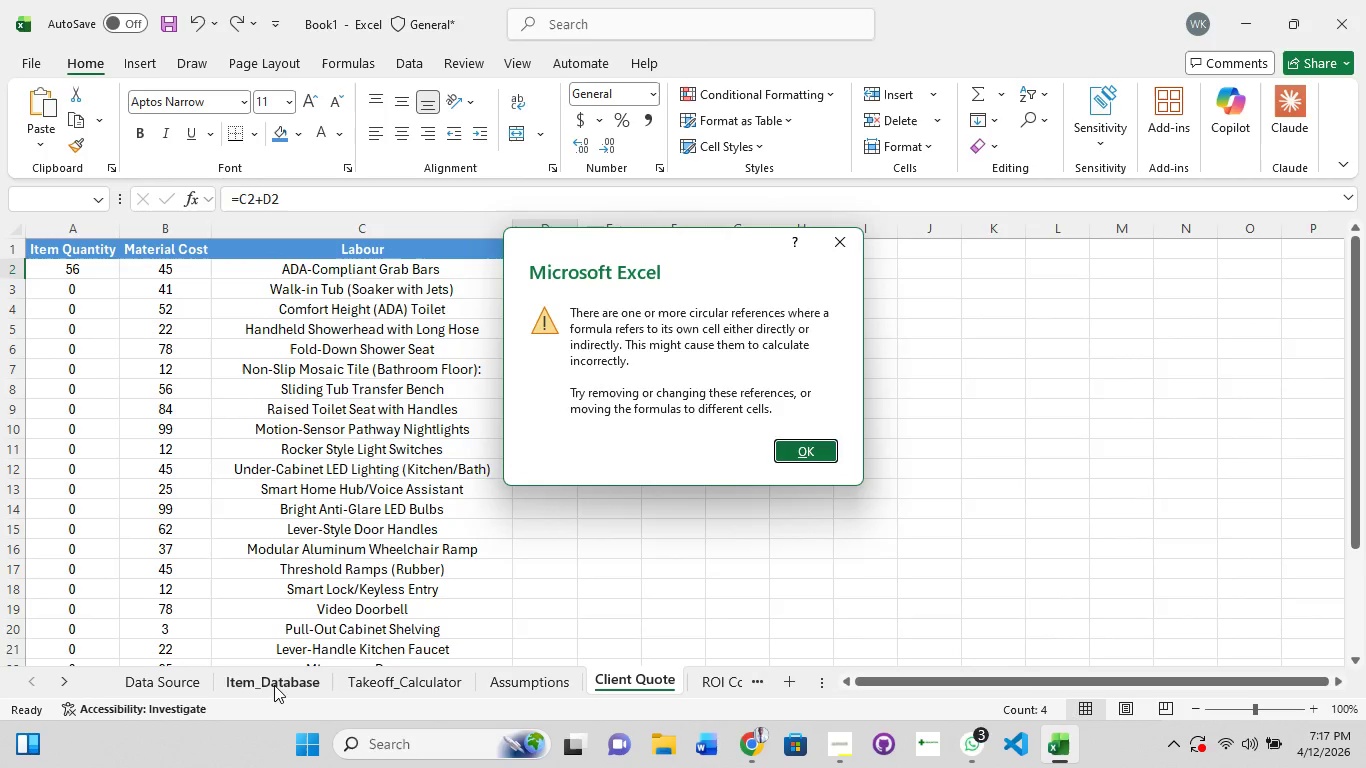 
hold_key(key=Y, duration=1.51)
 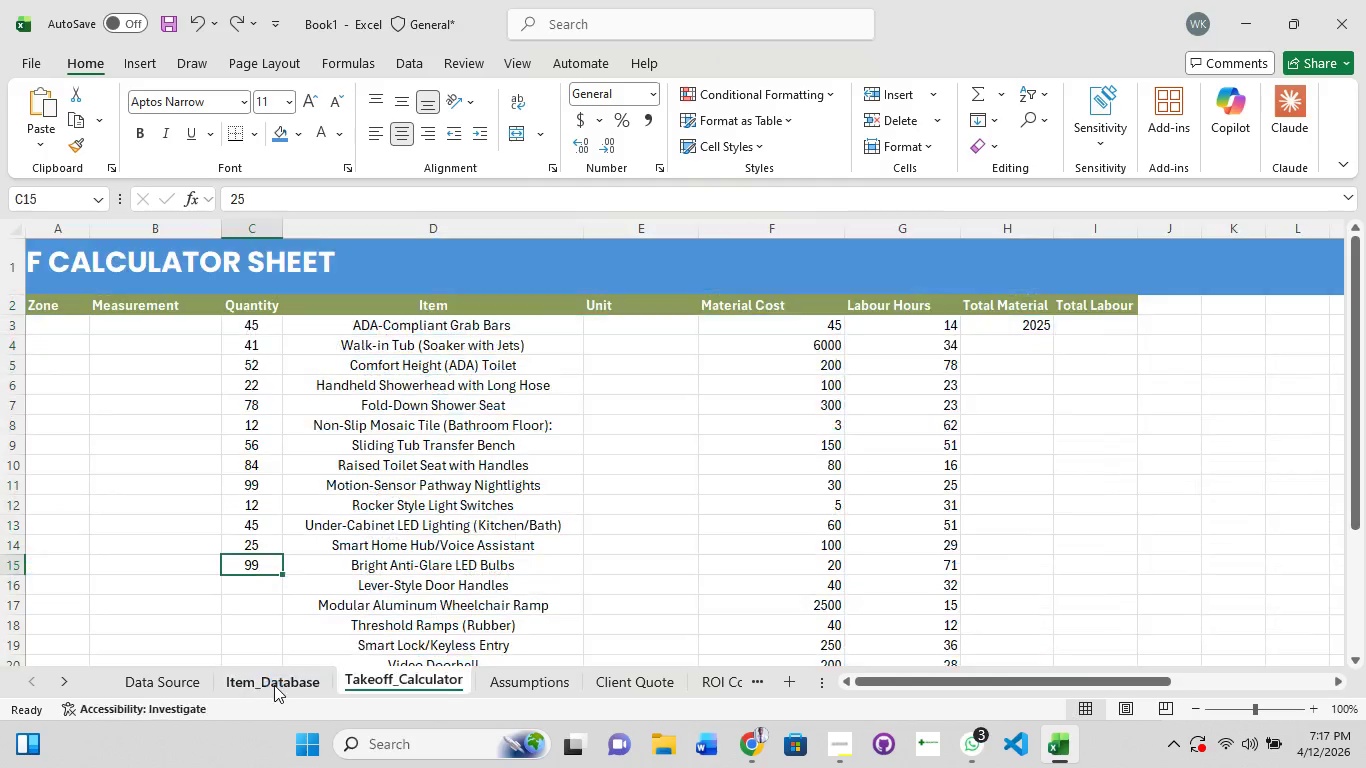 
hold_key(key=Y, duration=1.5)
 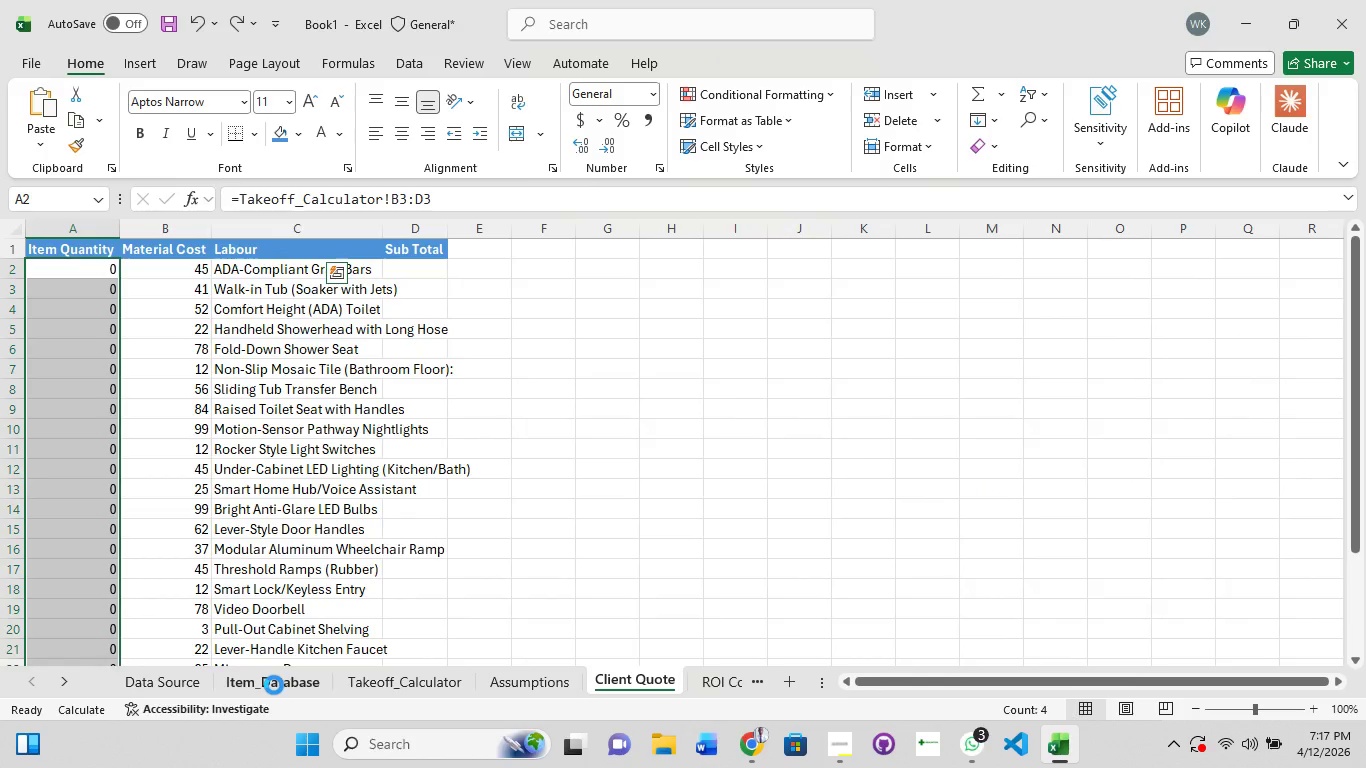 
hold_key(key=Y, duration=1.5)
 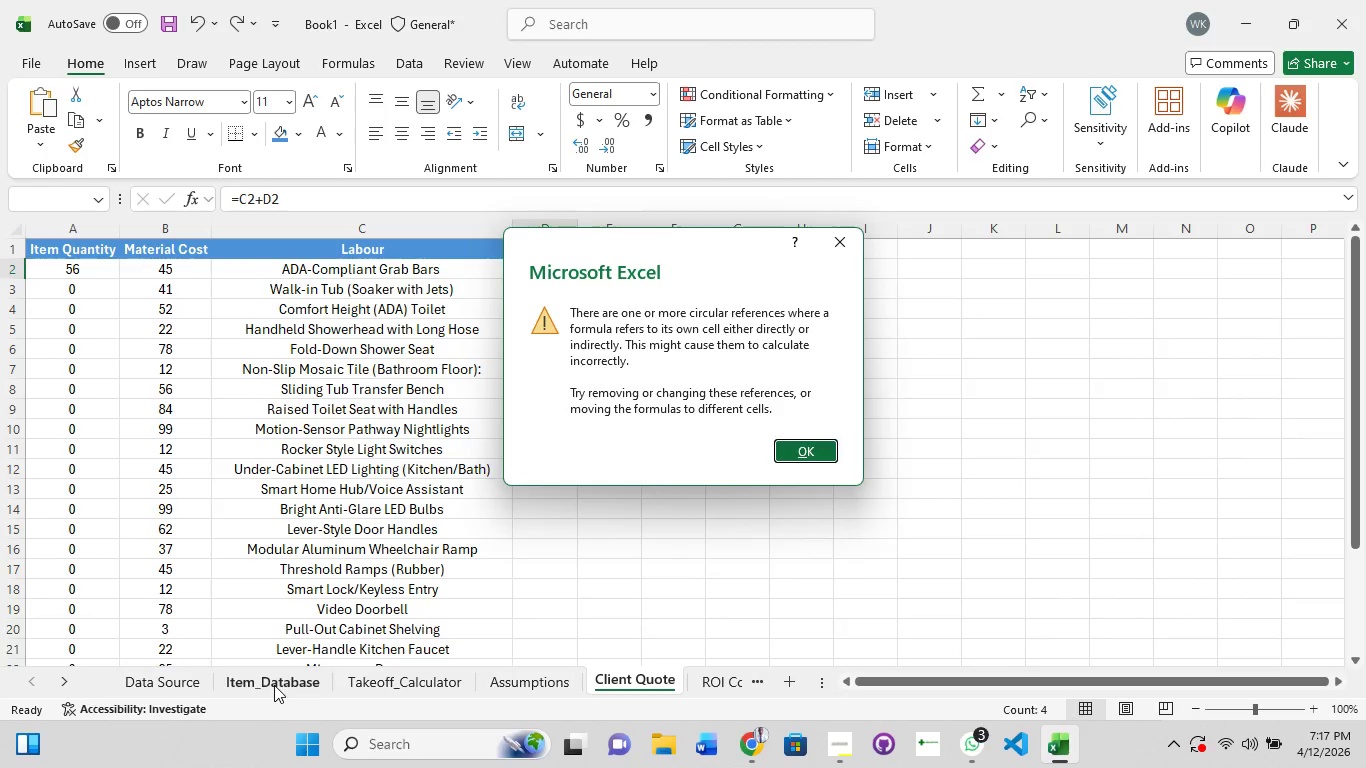 
left_click([811, 455])
 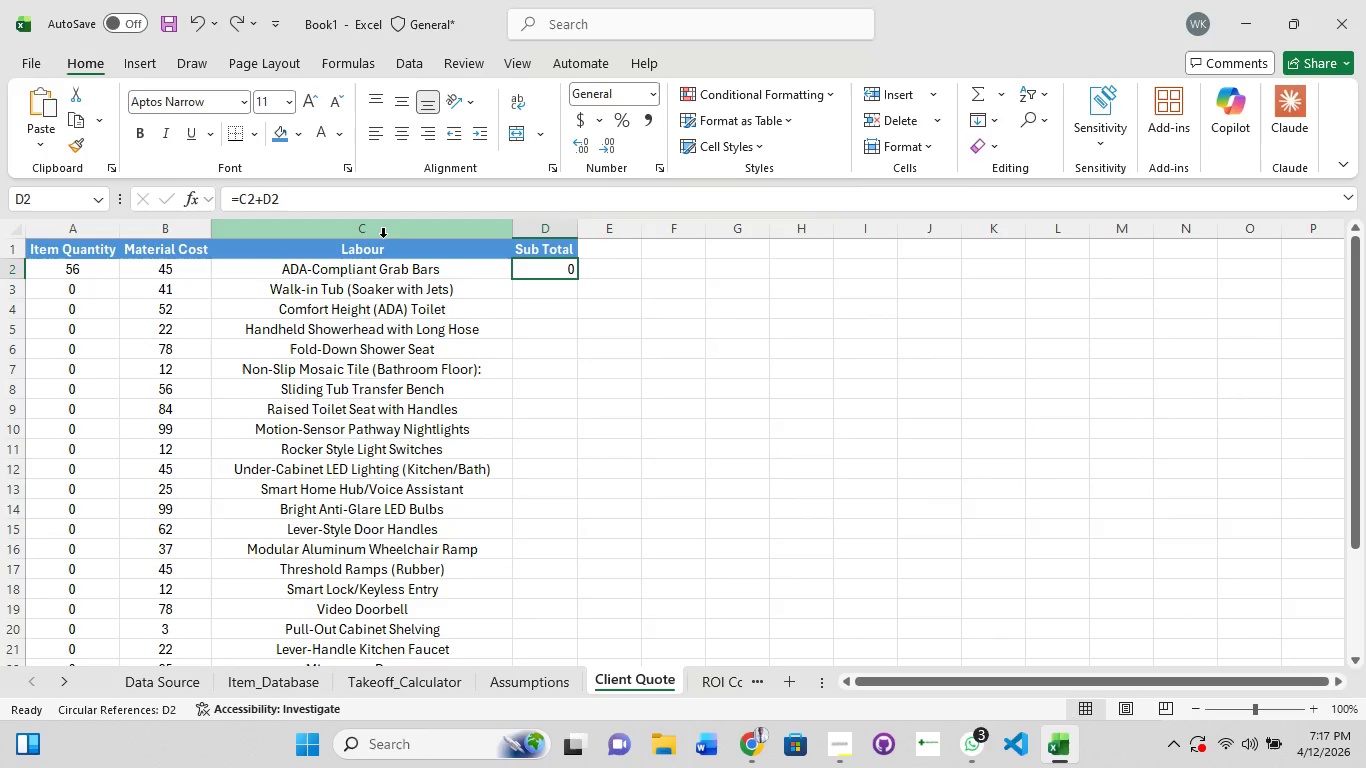 
double_click([383, 237])
 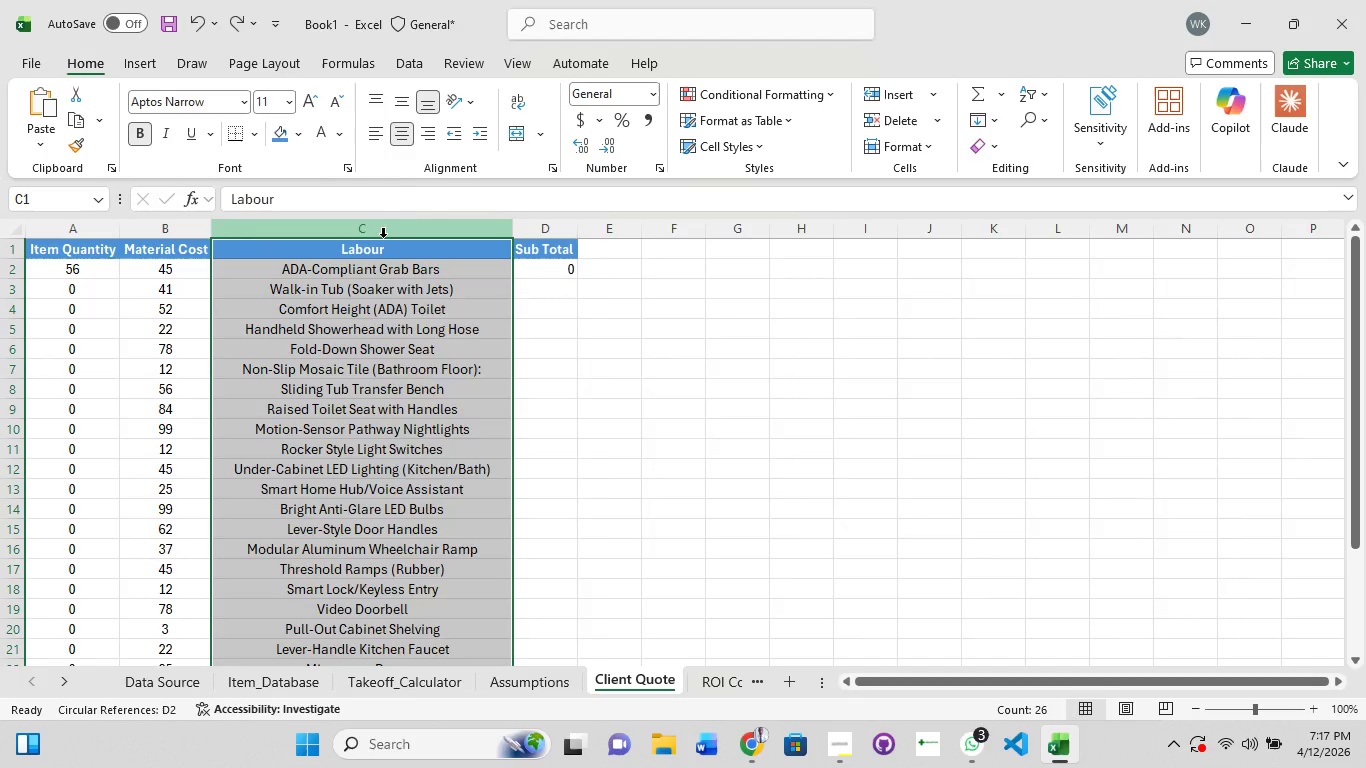 
right_click([383, 237])
 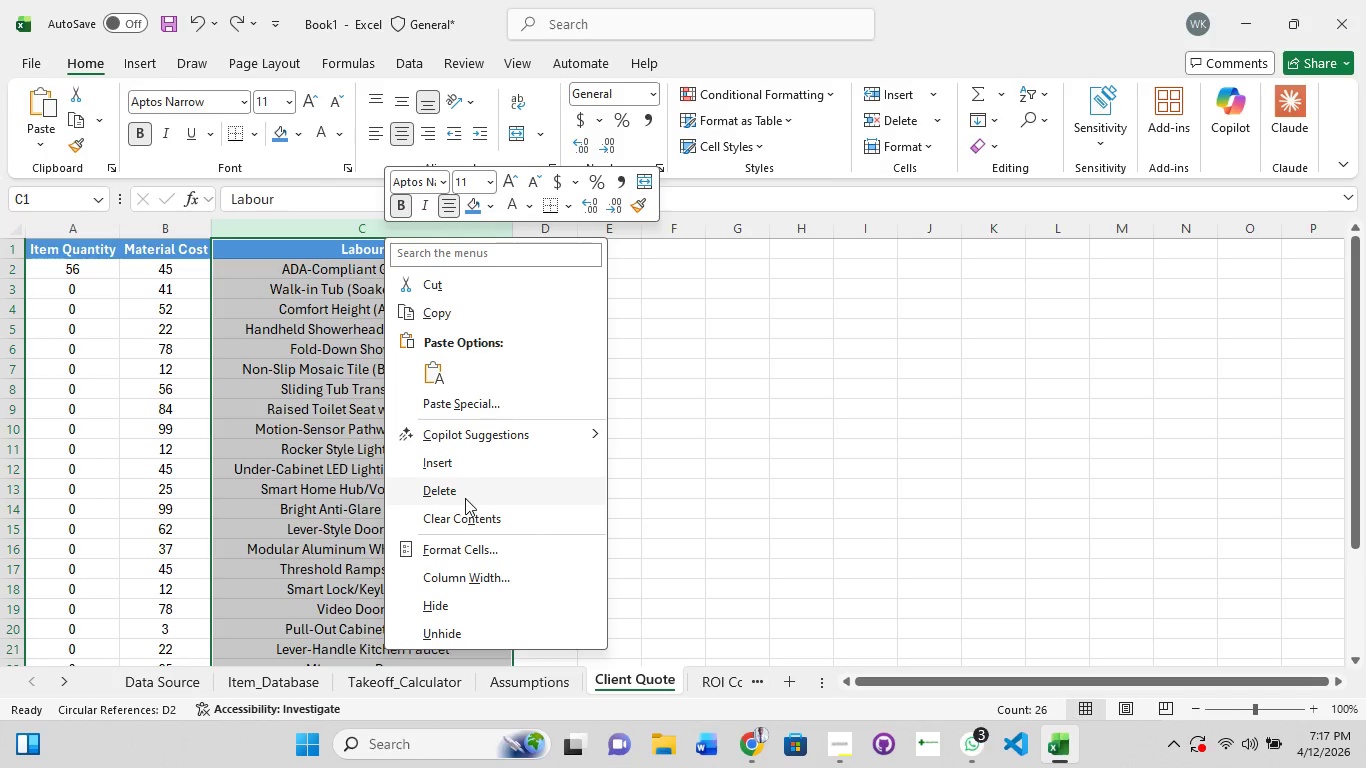 
left_click([465, 498])
 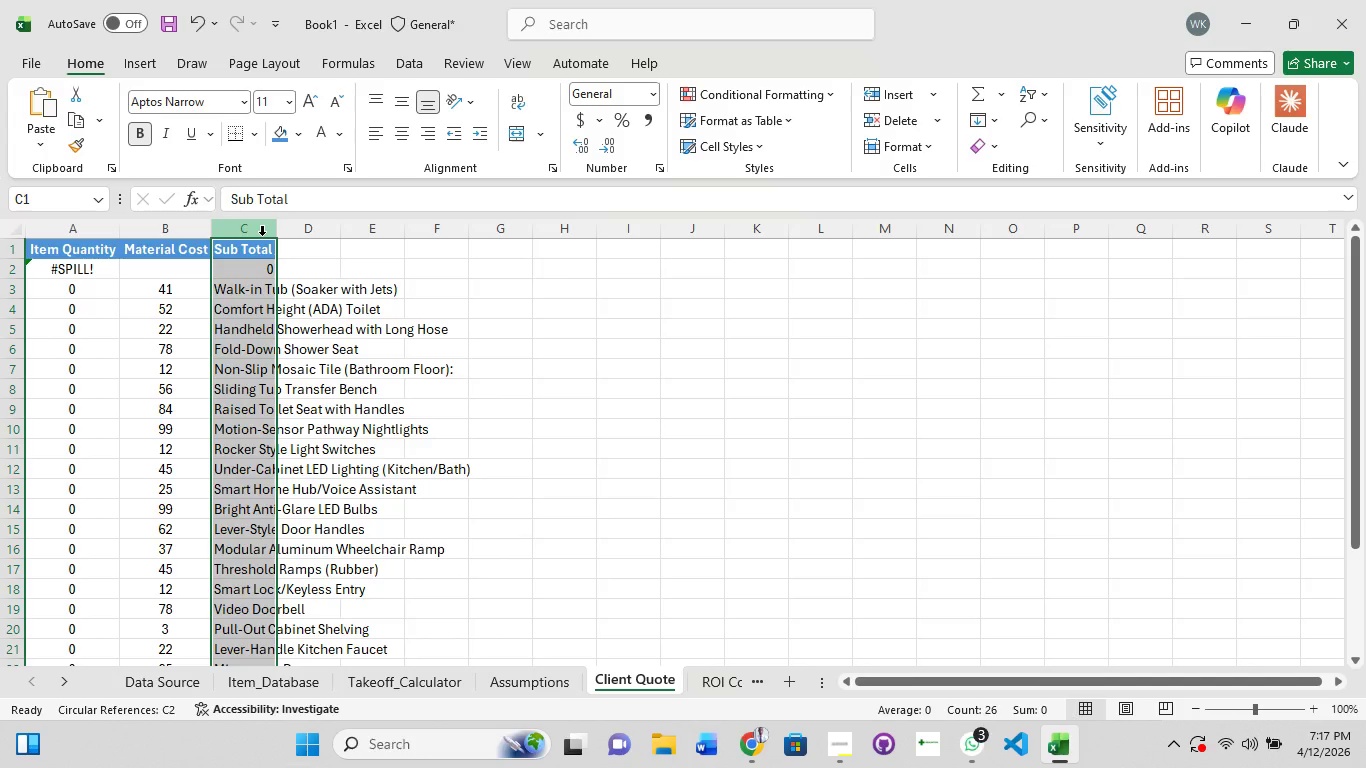 
double_click([262, 235])
 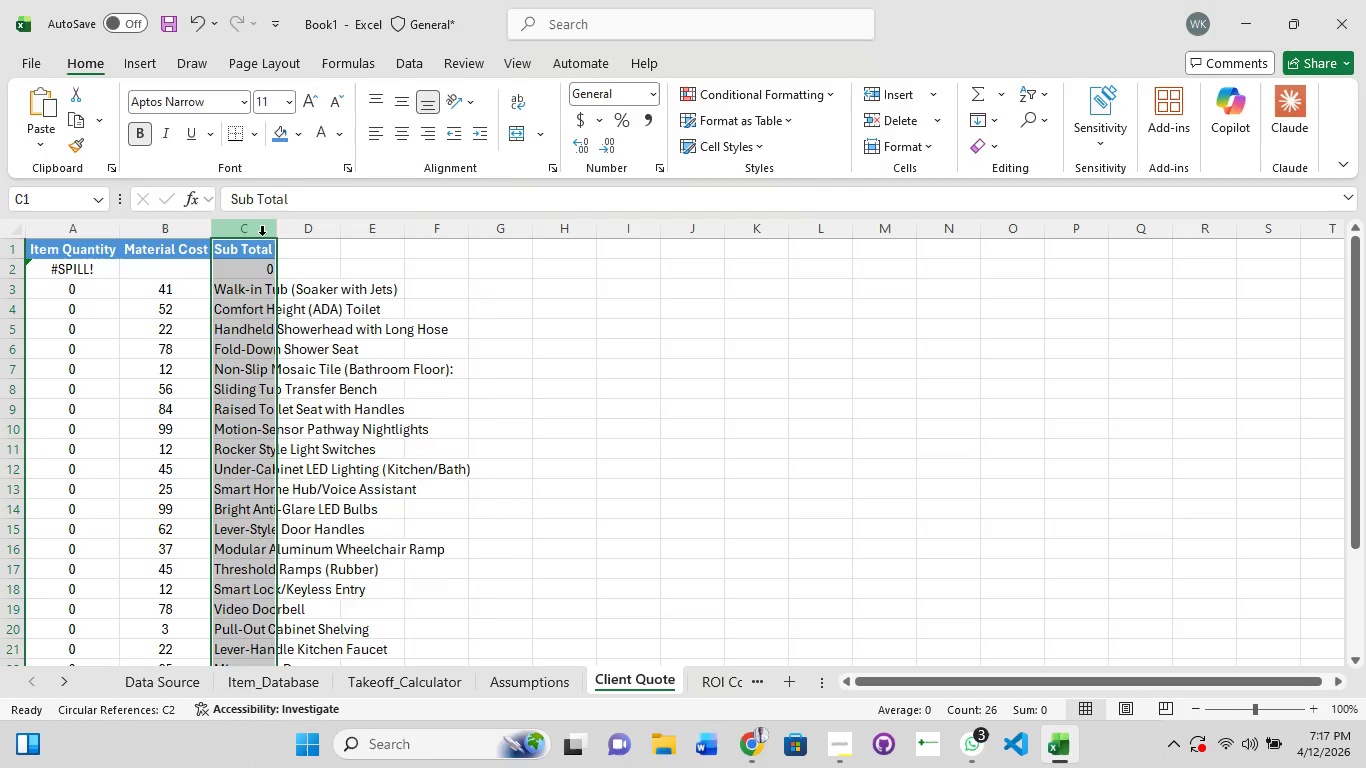 
right_click([262, 235])
 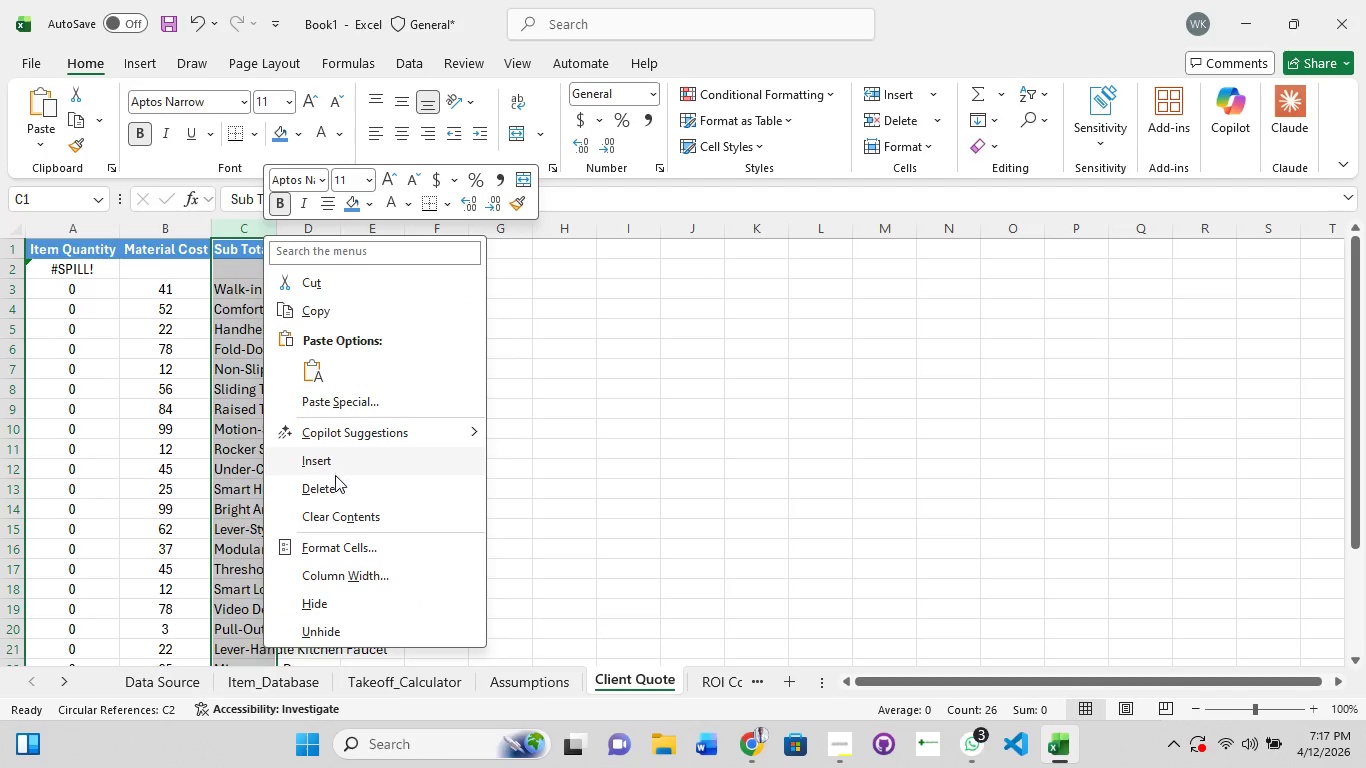 
left_click([332, 488])
 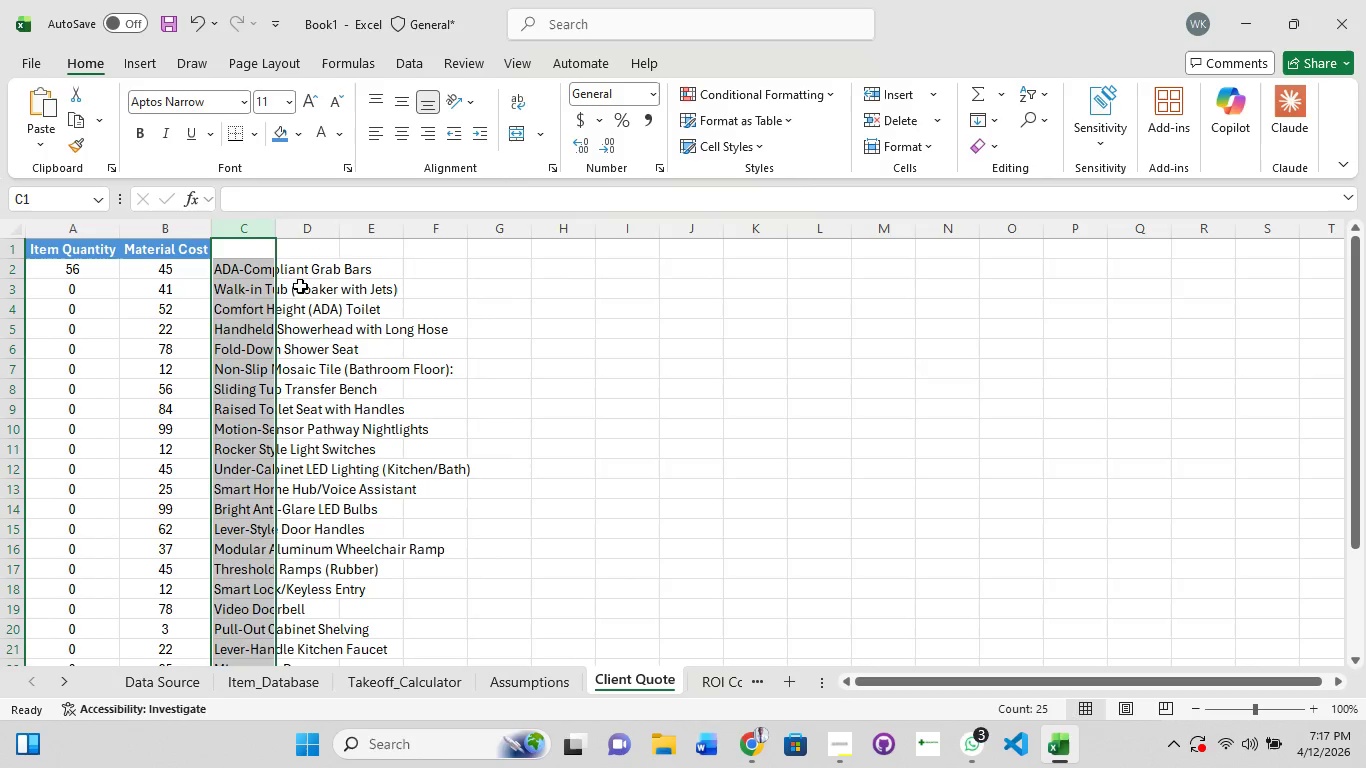 
left_click([300, 268])
 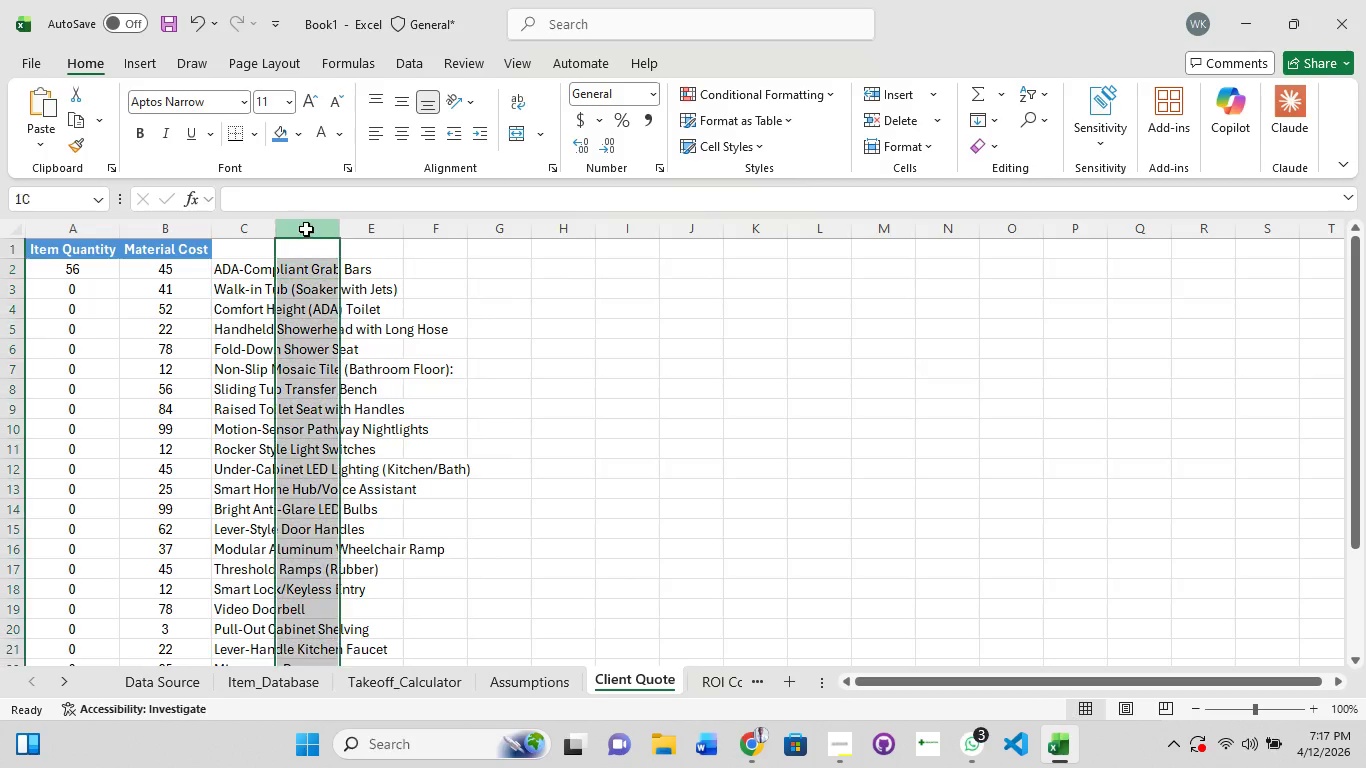 
double_click([306, 229])
 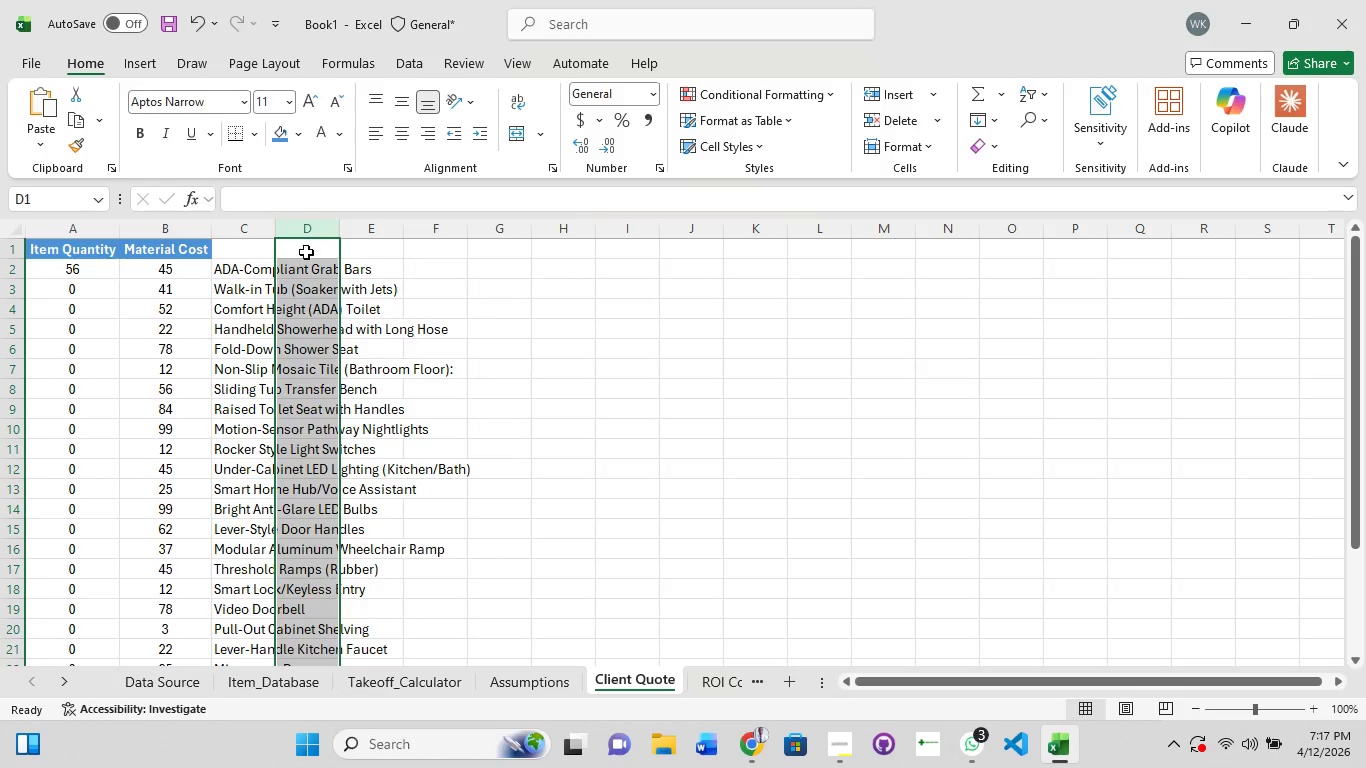 
right_click([306, 252])
 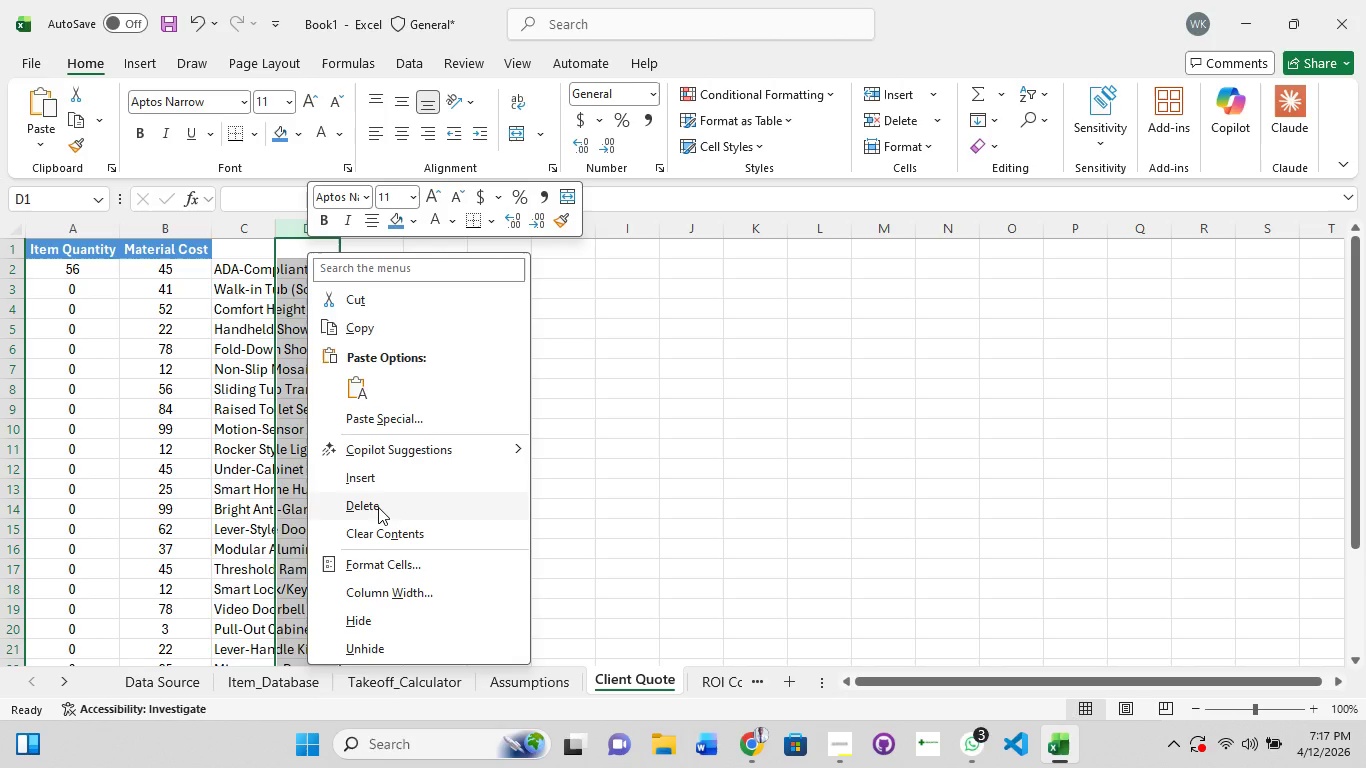 
left_click([378, 507])
 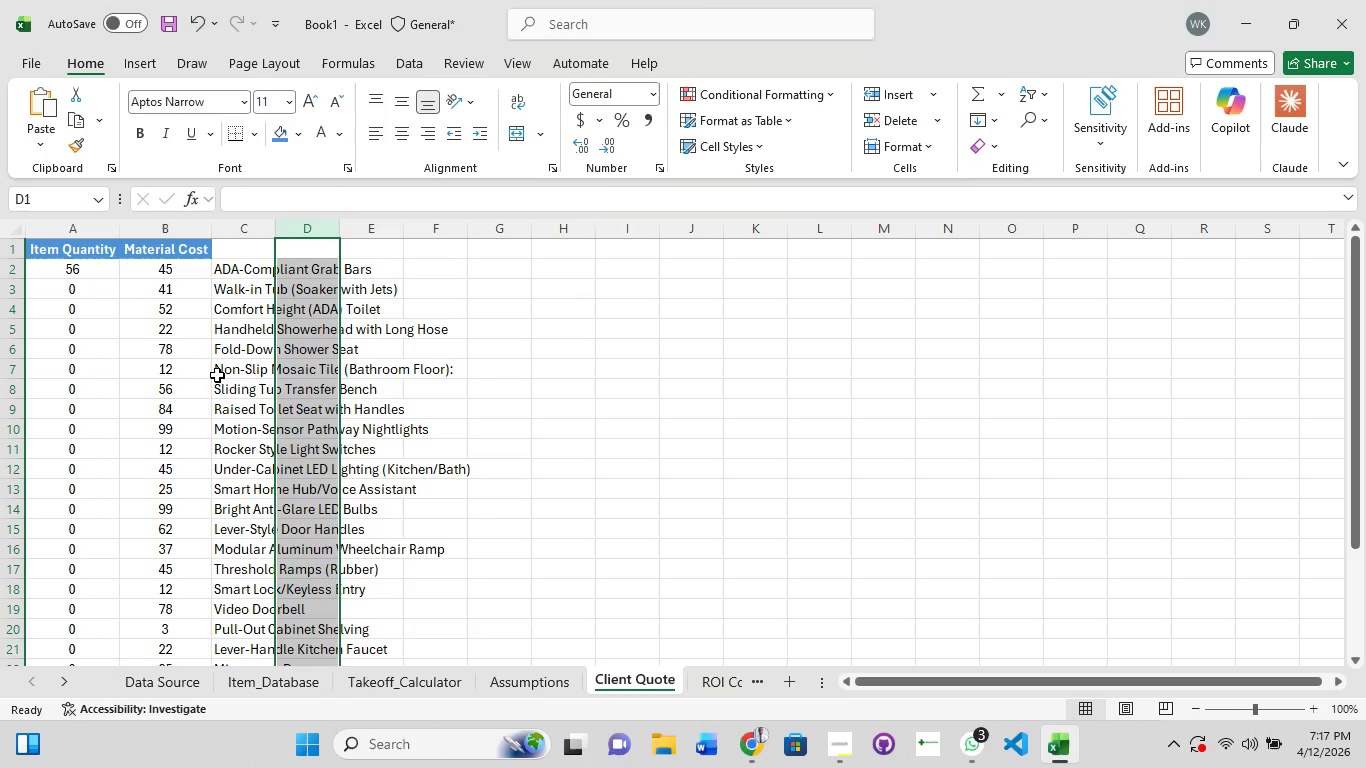 
left_click([213, 377])
 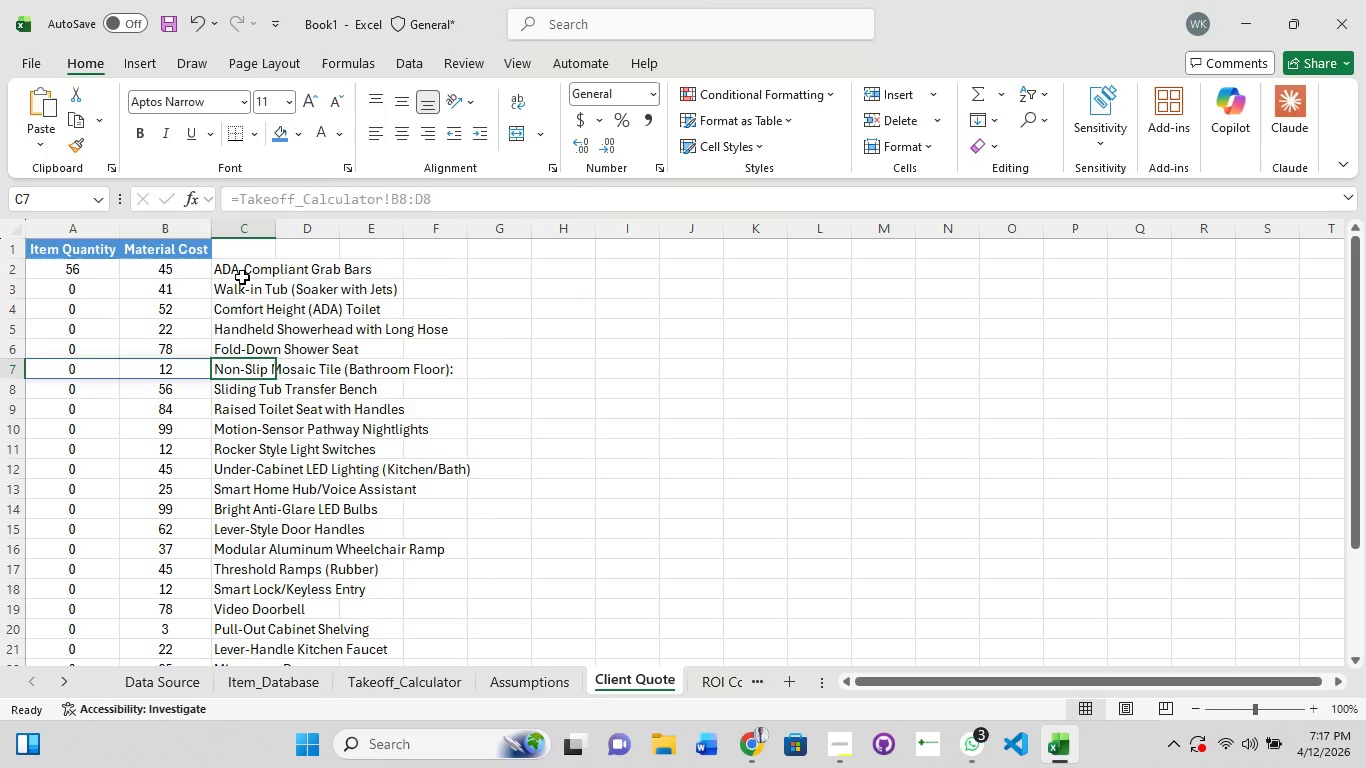 
left_click([242, 277])
 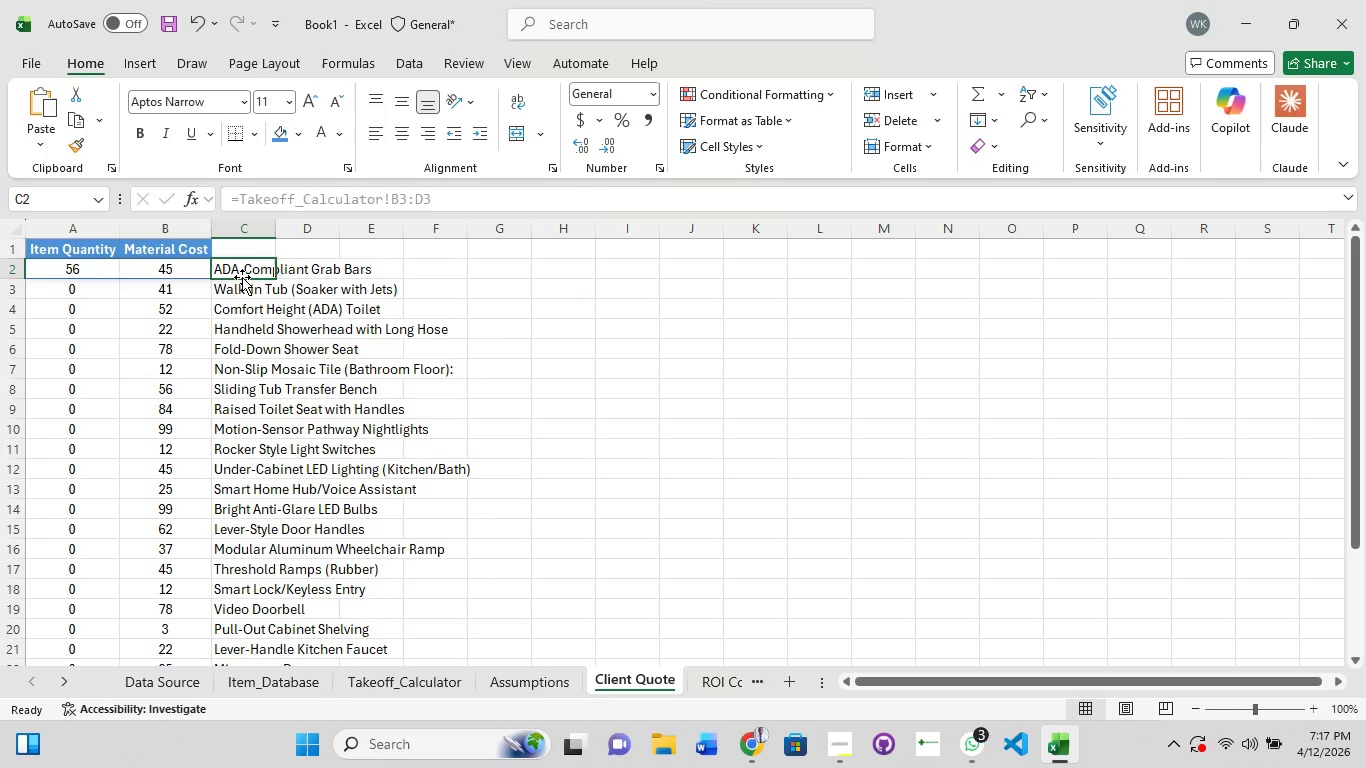 
hold_key(key=ShiftLeft, duration=0.97)
left_click_drag(start_coordinate=[242, 277], to_coordinate=[265, 341])
 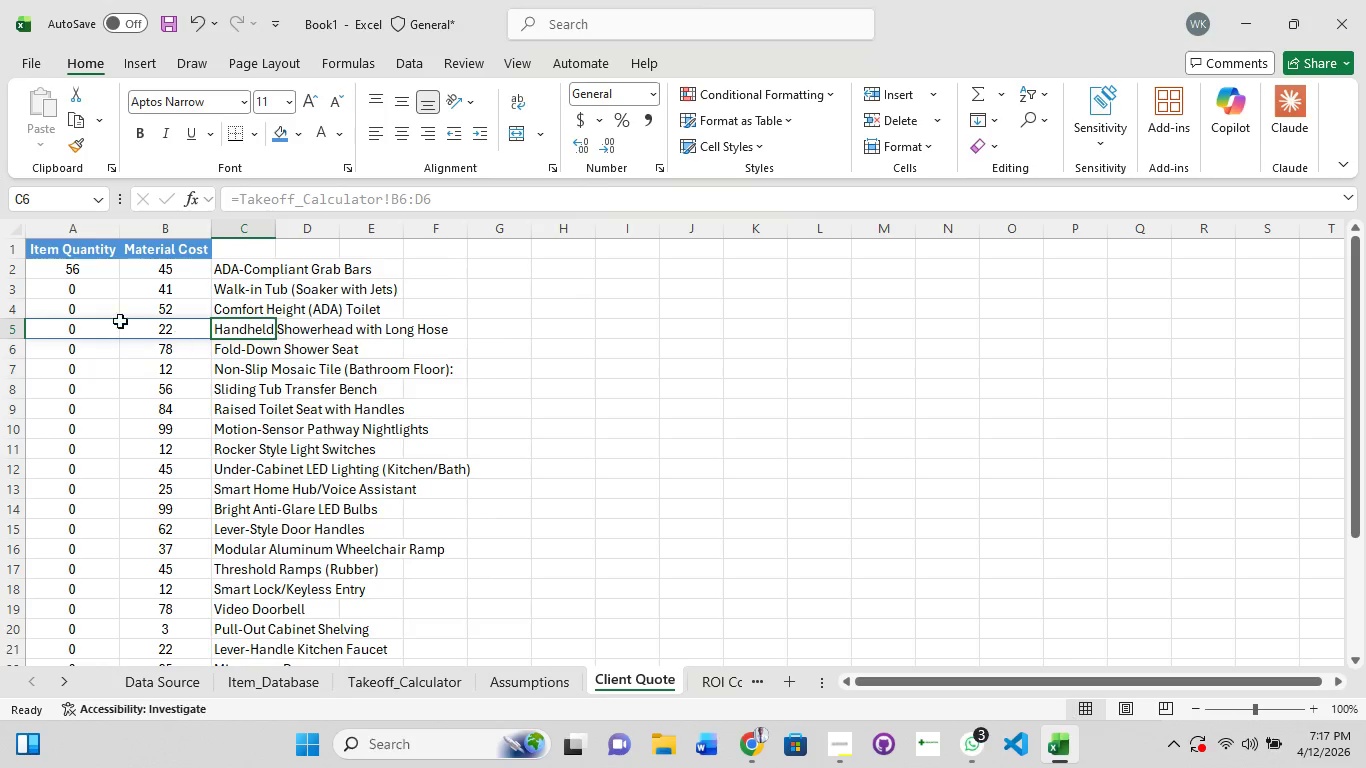 
key(Control+A)
 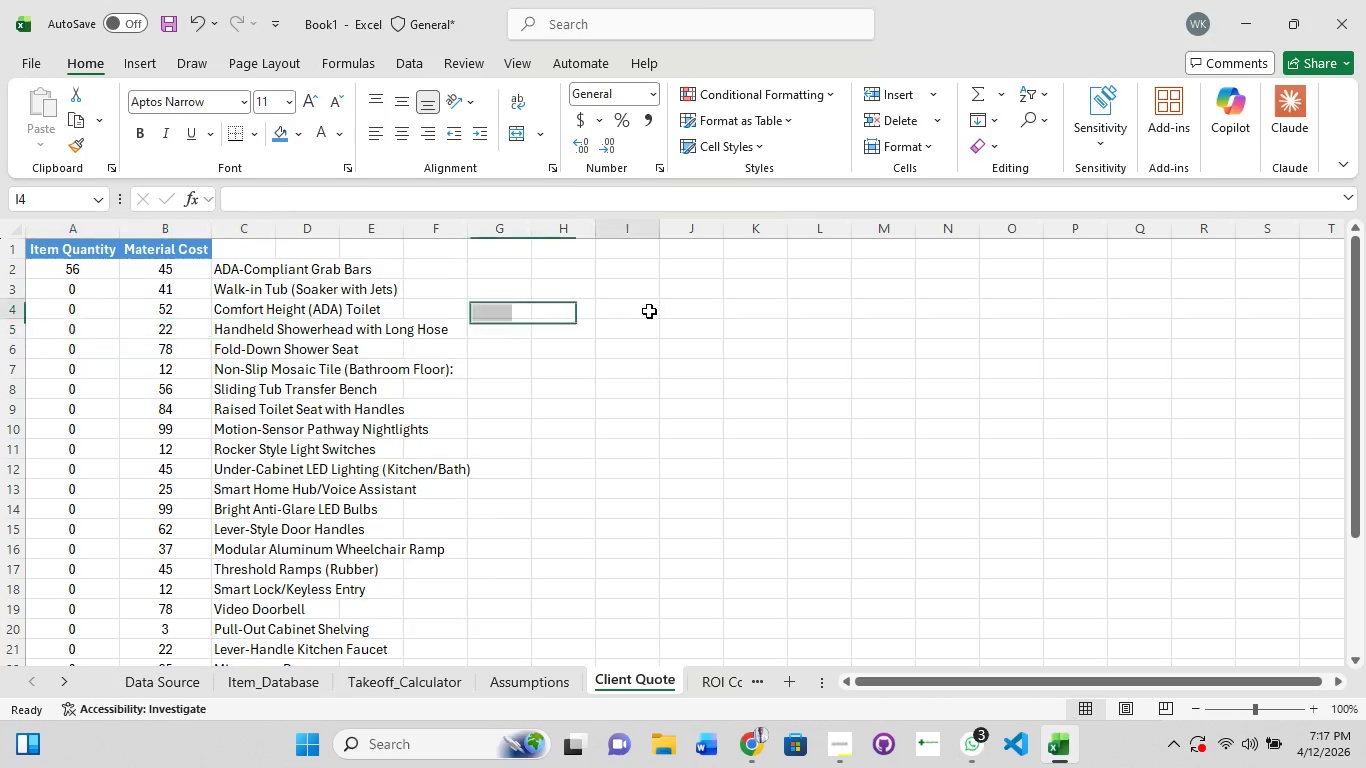 
key(Control+A)
 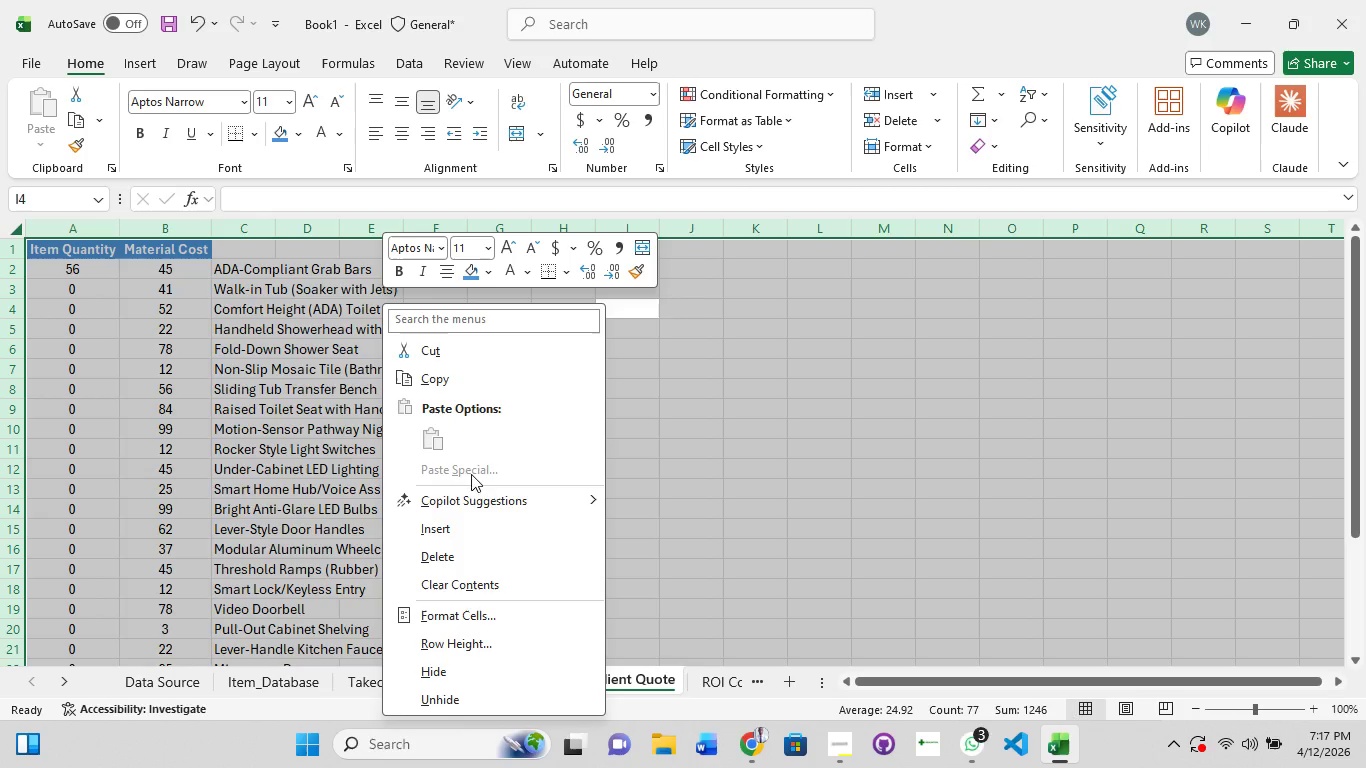 
left_click([465, 552])
 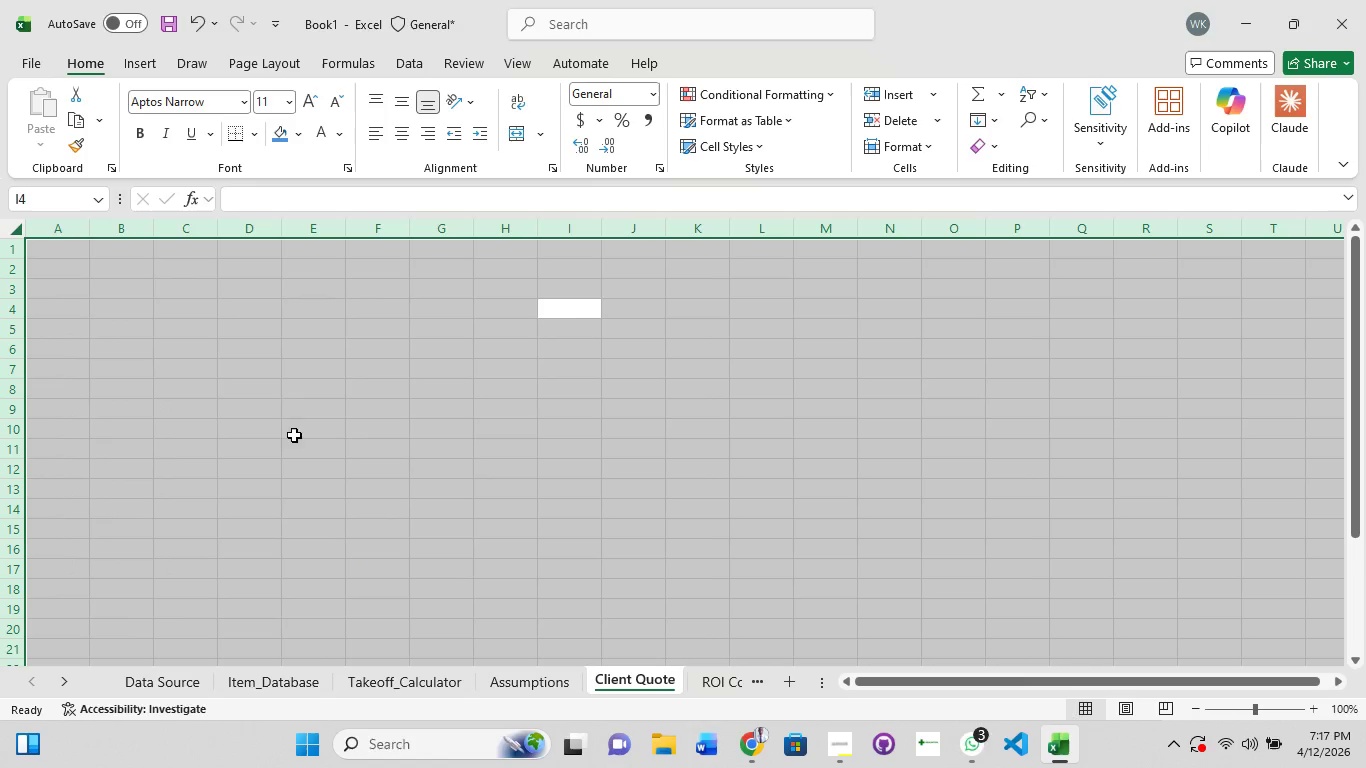 
left_click([225, 402])
 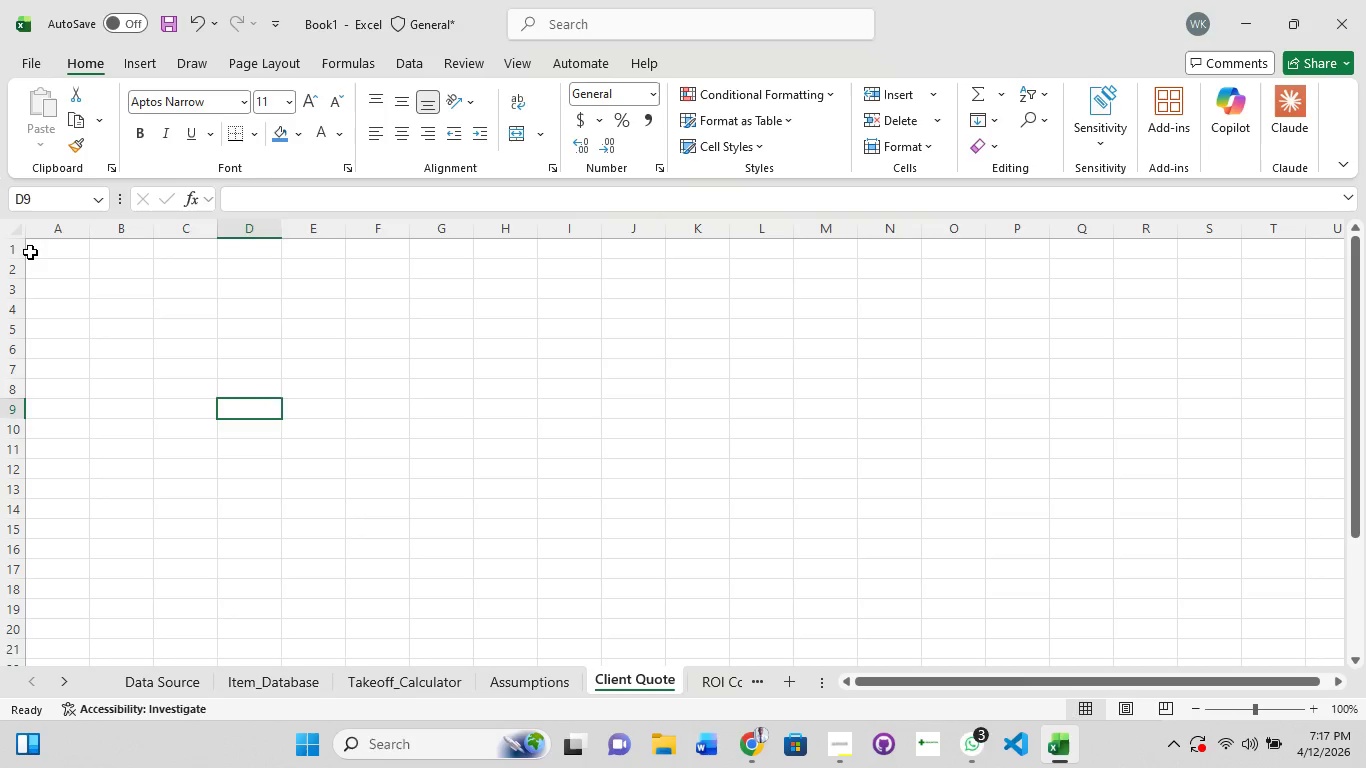 
left_click([35, 252])
 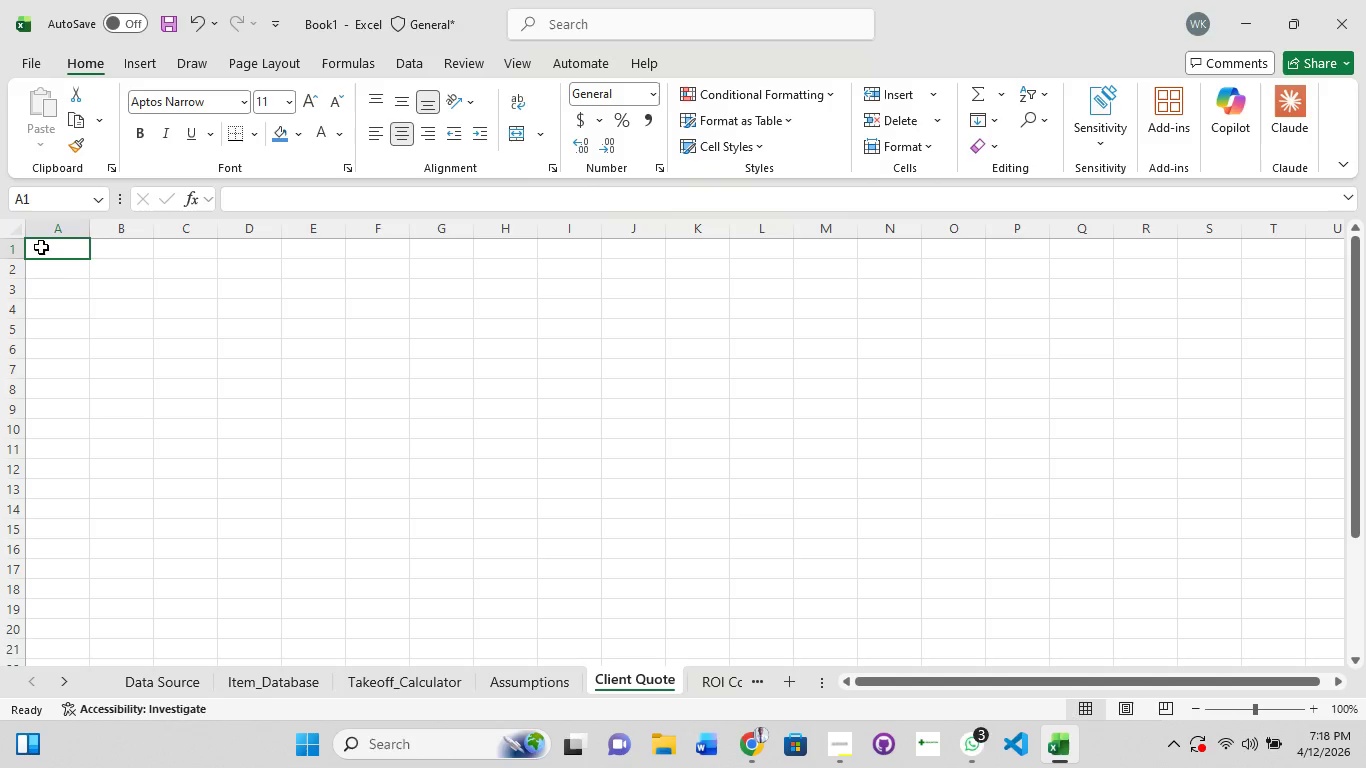 
wait(21.83)
 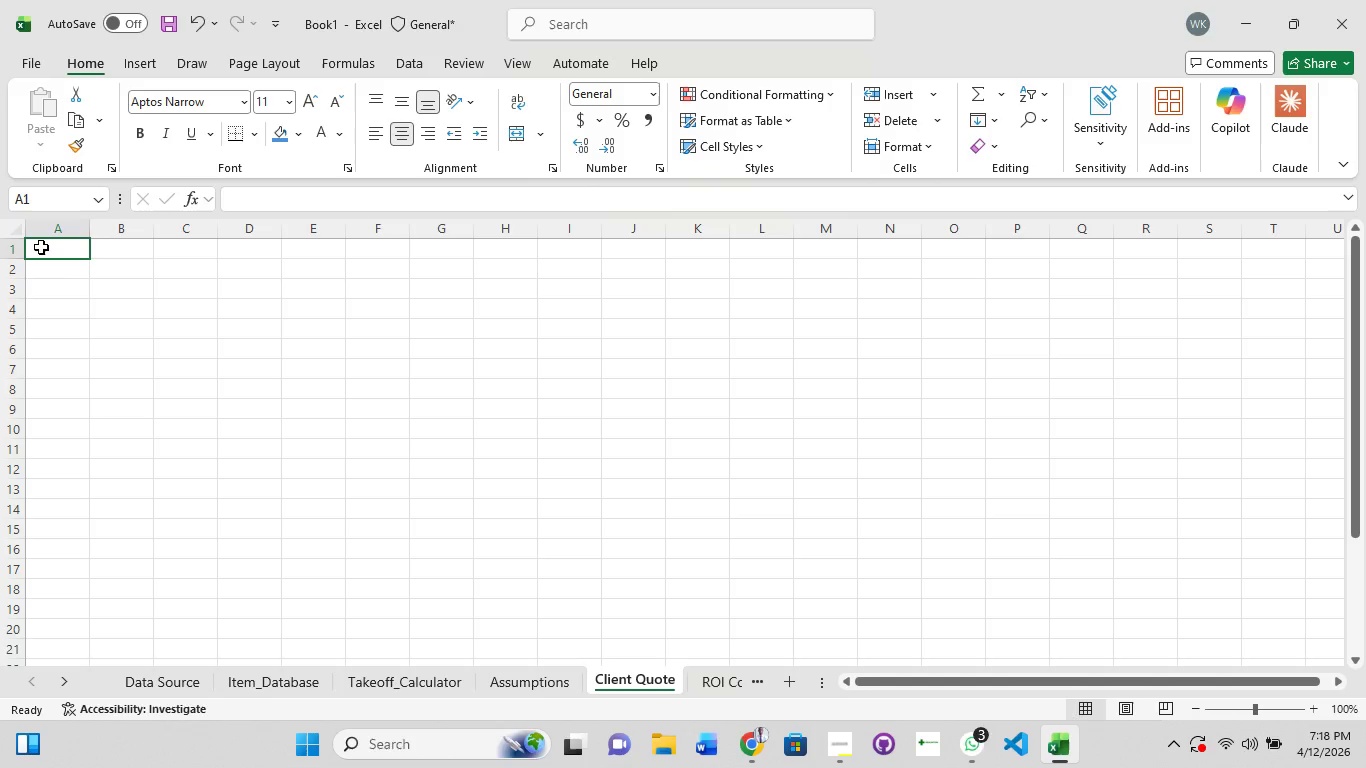 
double_click([66, 248])
 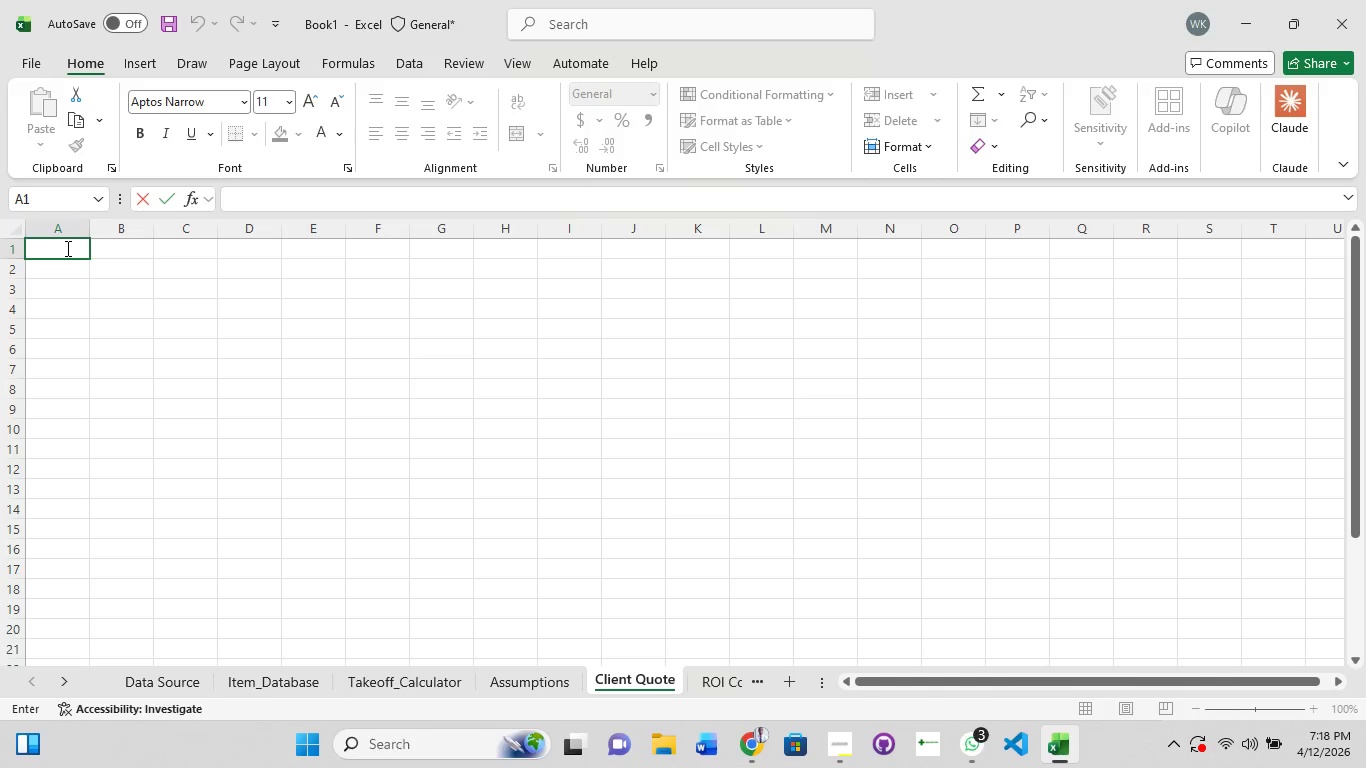 
type(Item)
 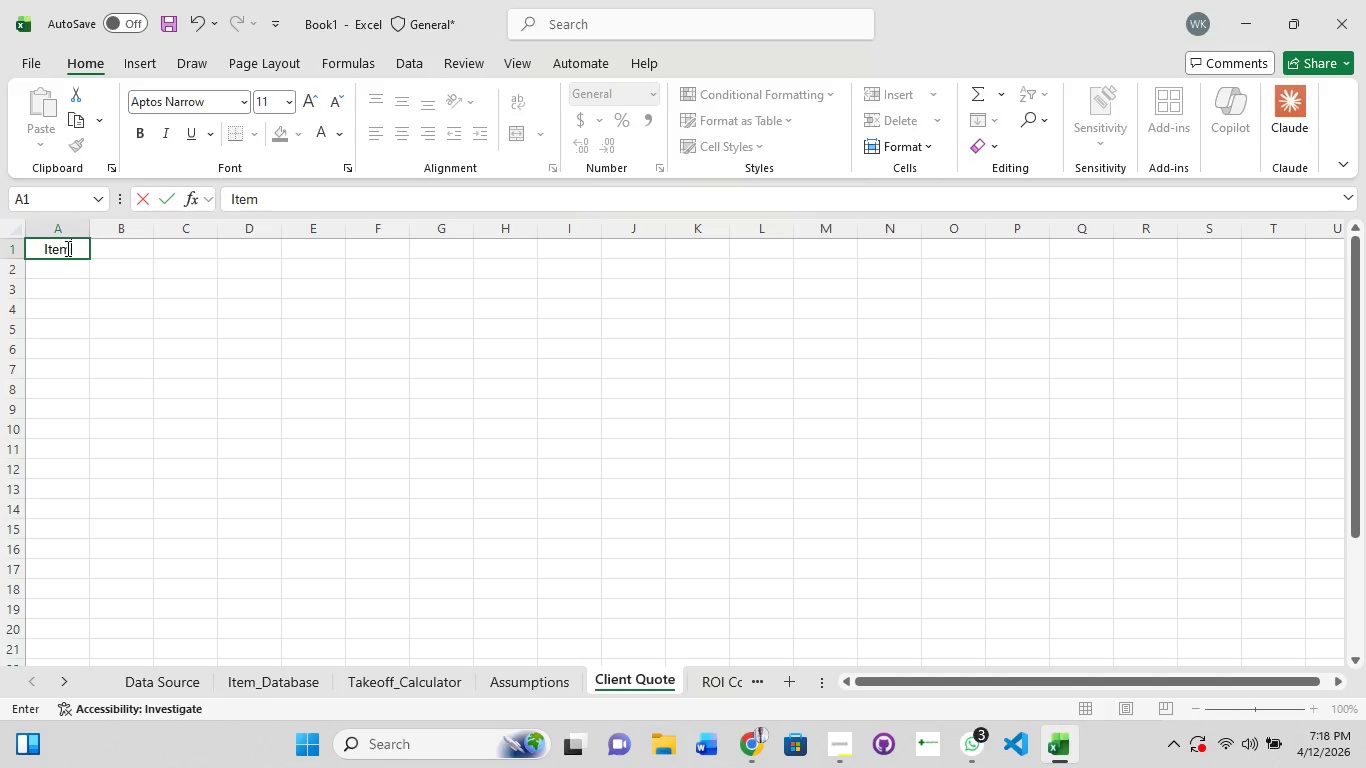 
wait(12.16)
 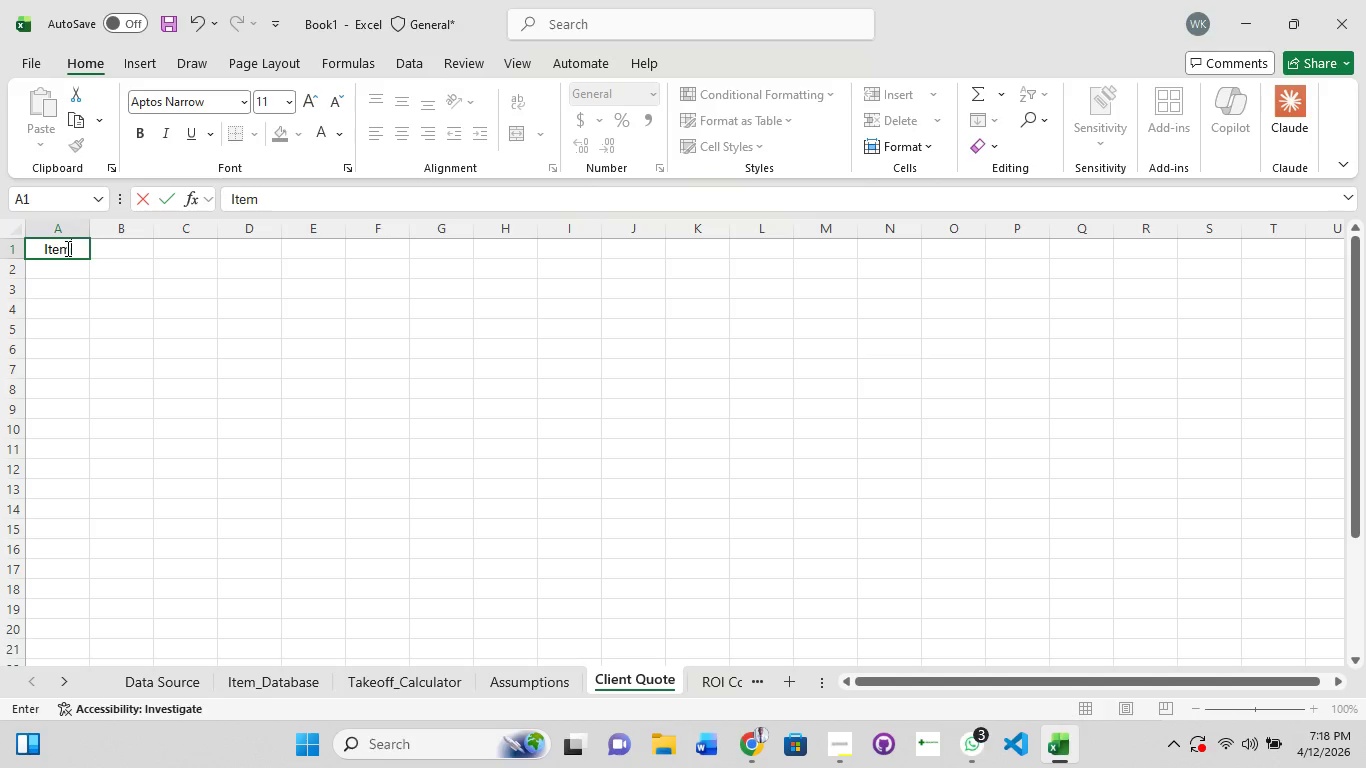 
key(ArrowRight)
 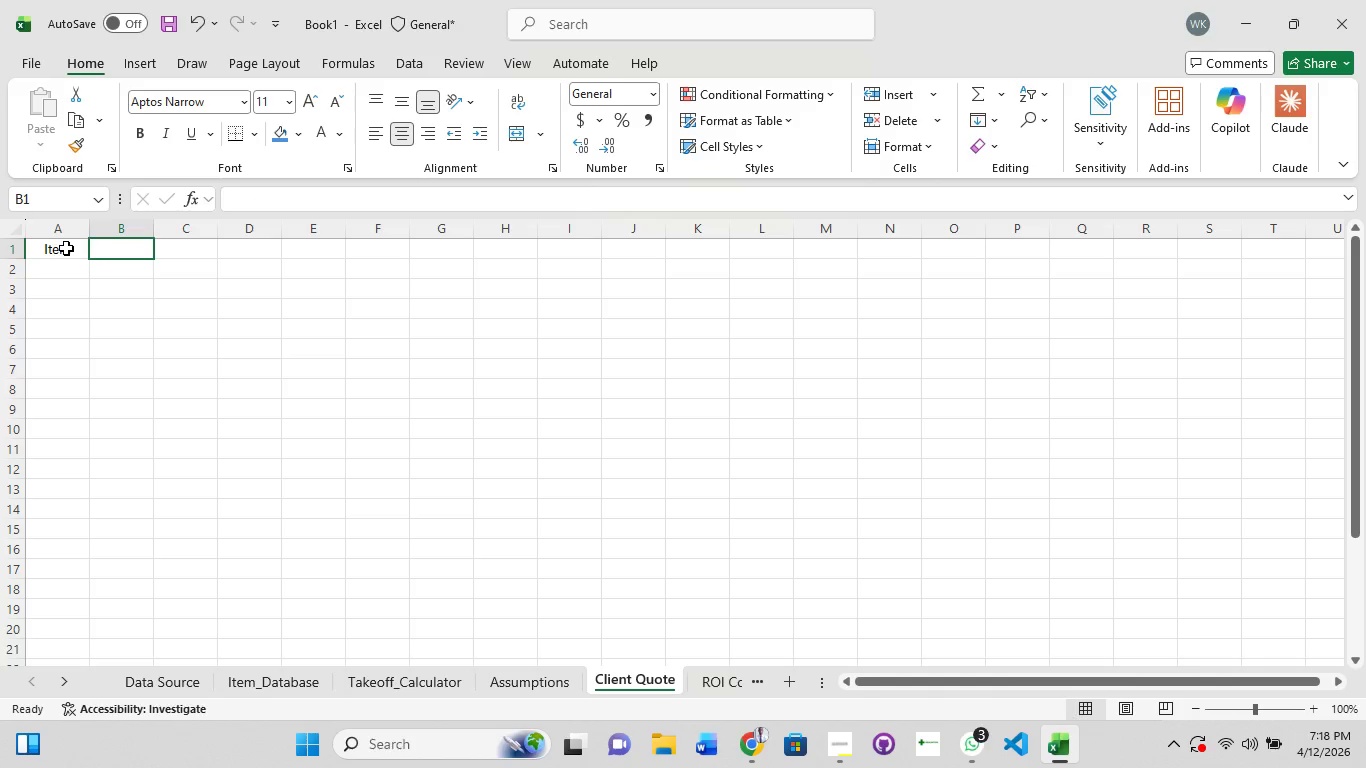 
type(Quantity)
 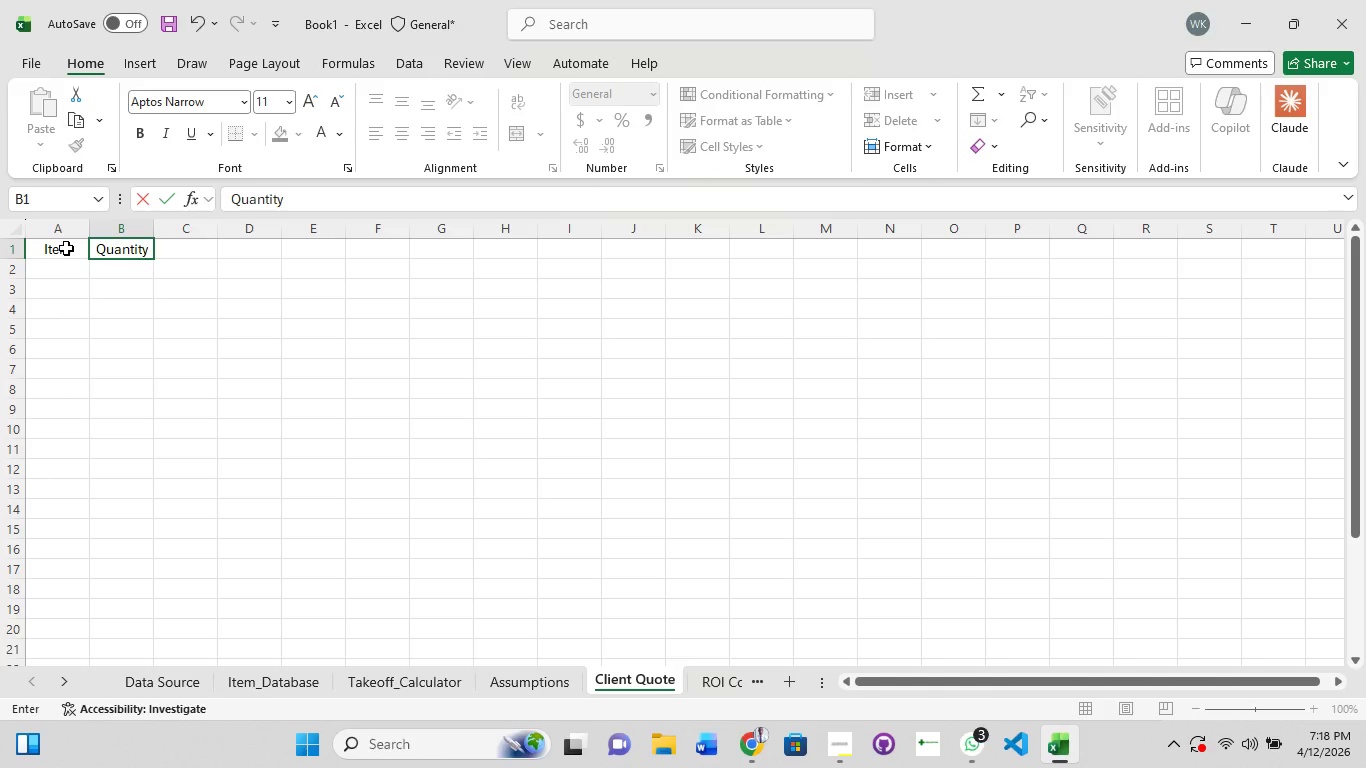 
key(ArrowRight)
 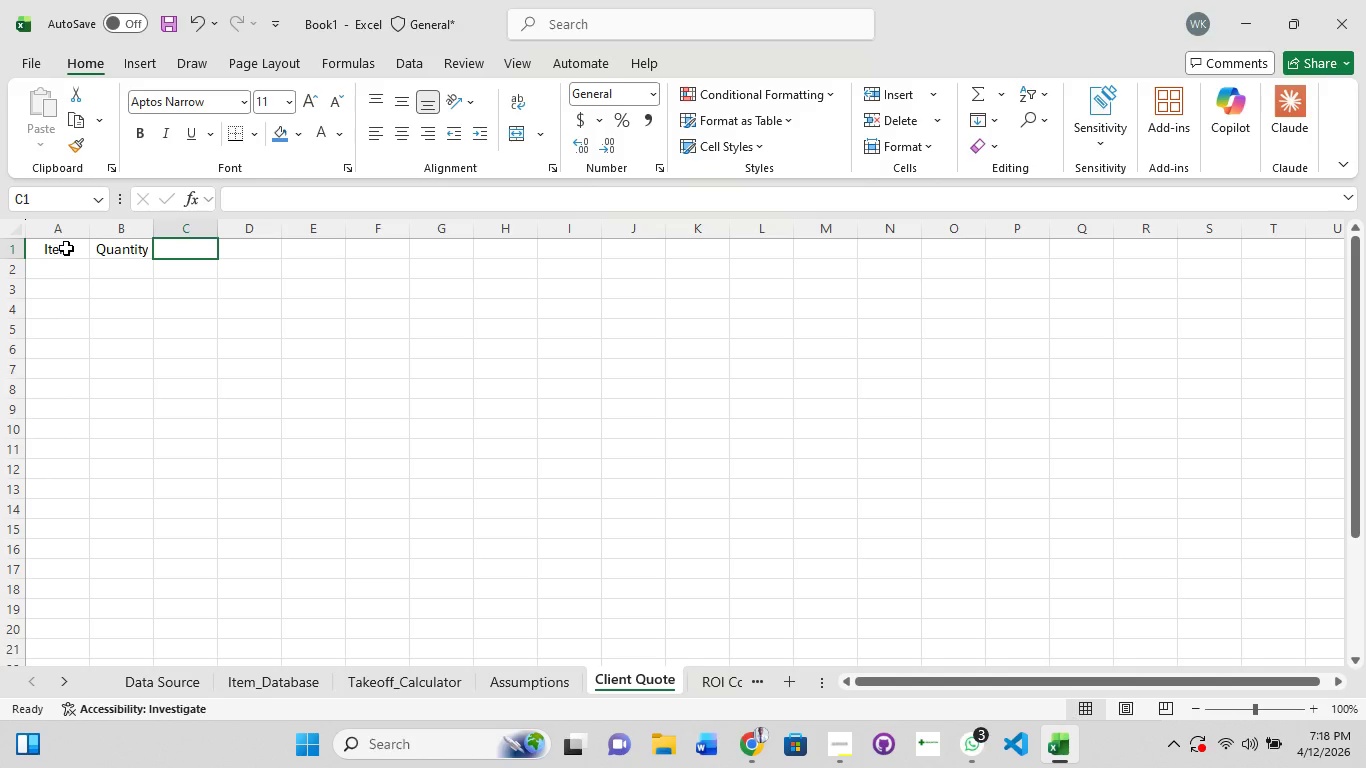 
type(MAterial Cost)
 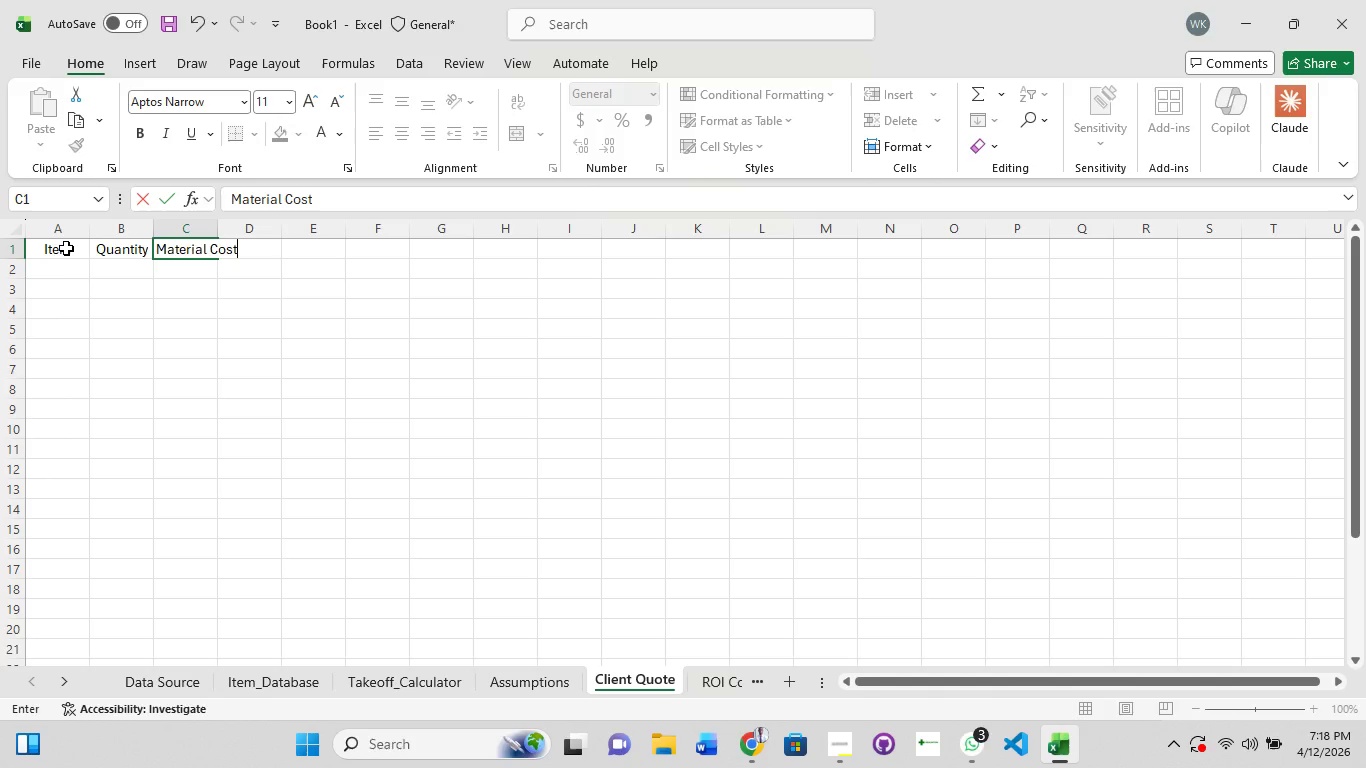 
key(ArrowRight)
 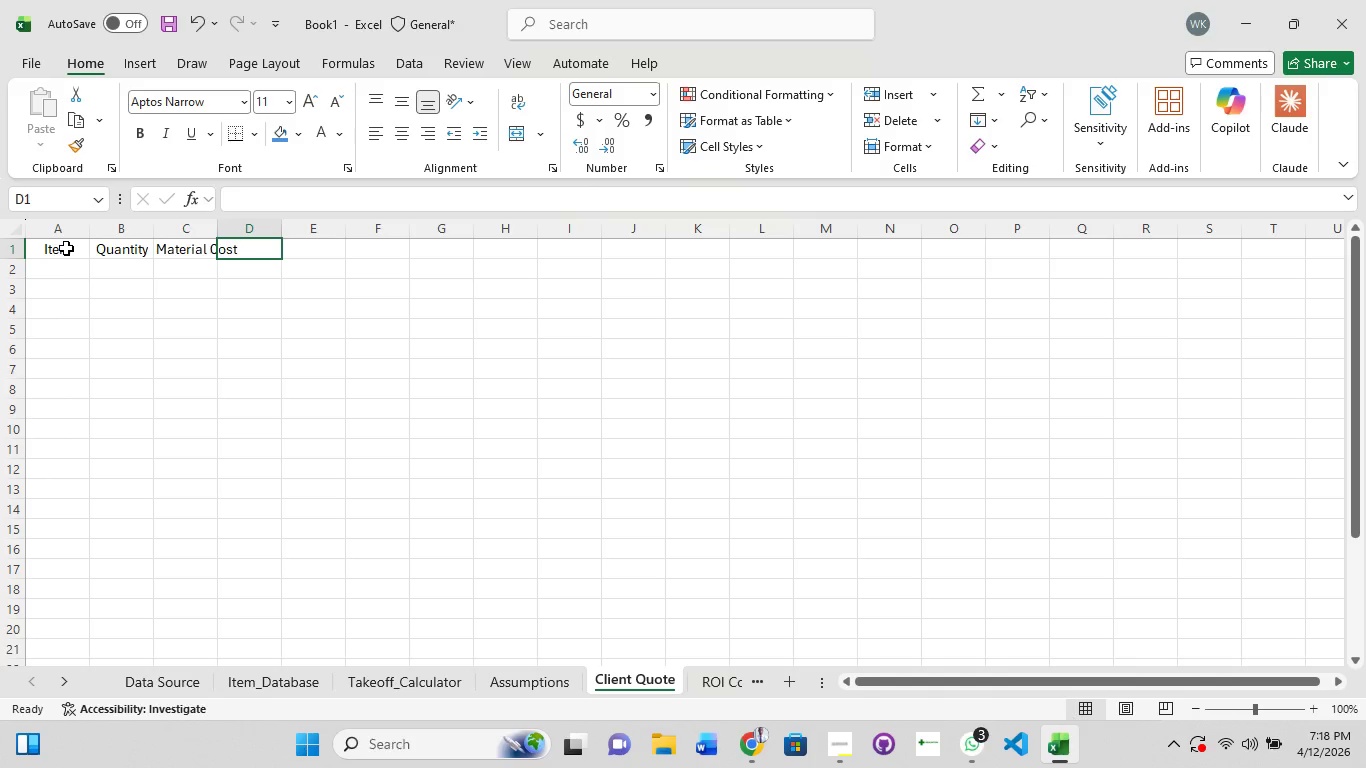 
type(Labour Cost)
 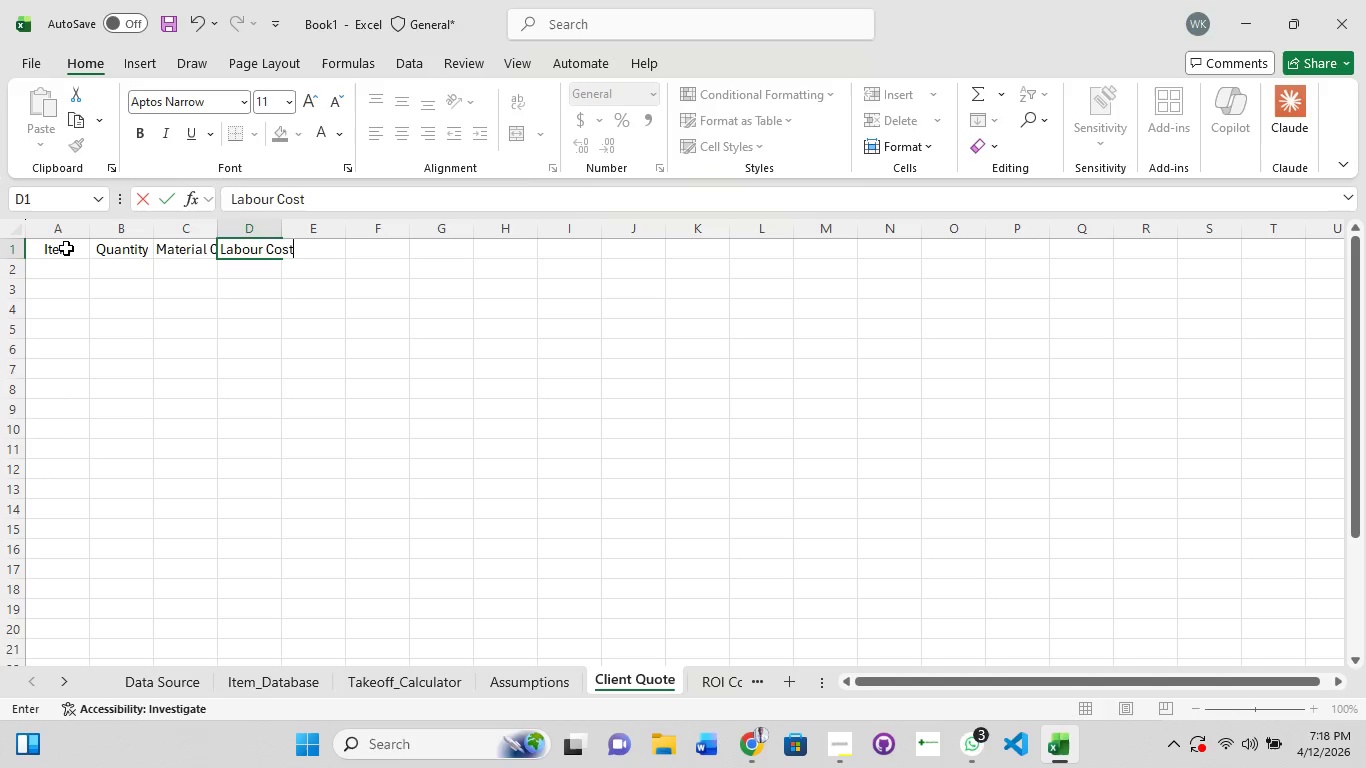 
key(ArrowRight)
 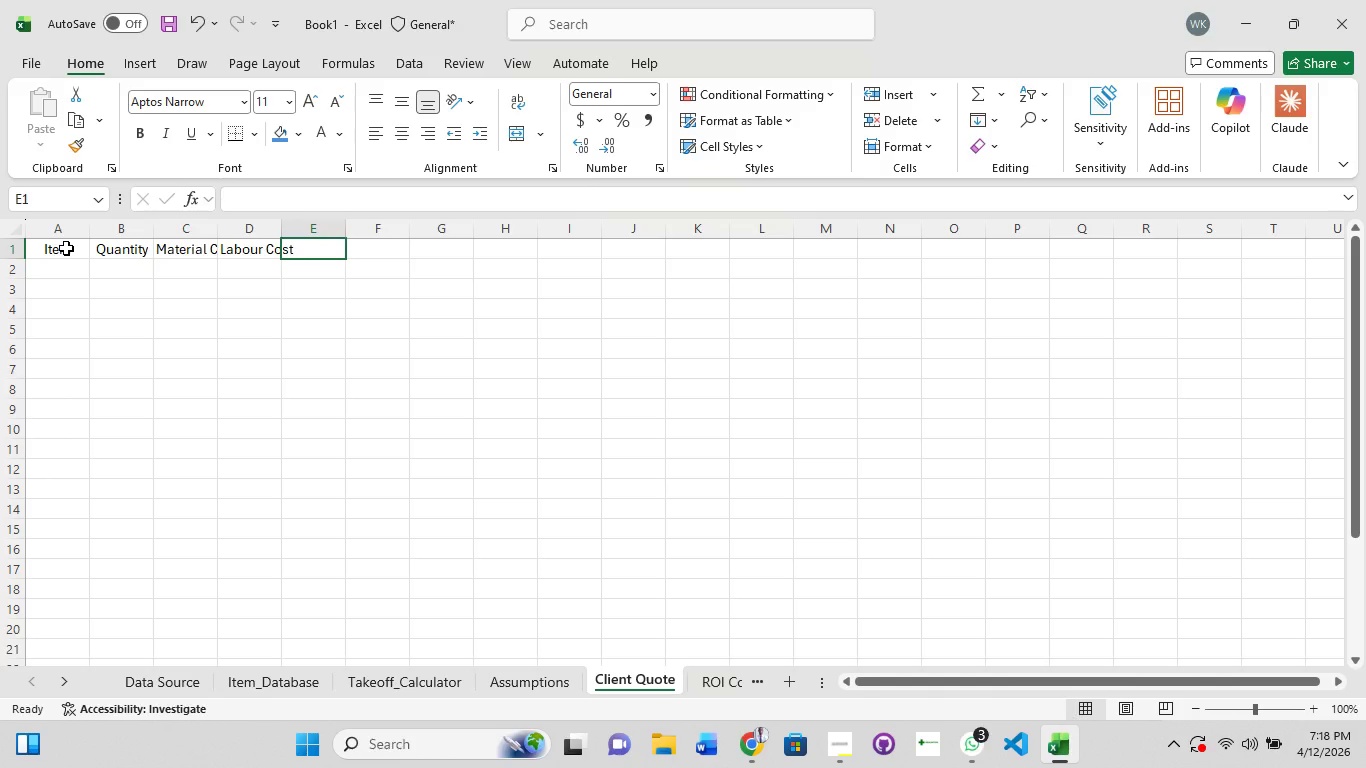 
type(Sub Total)
 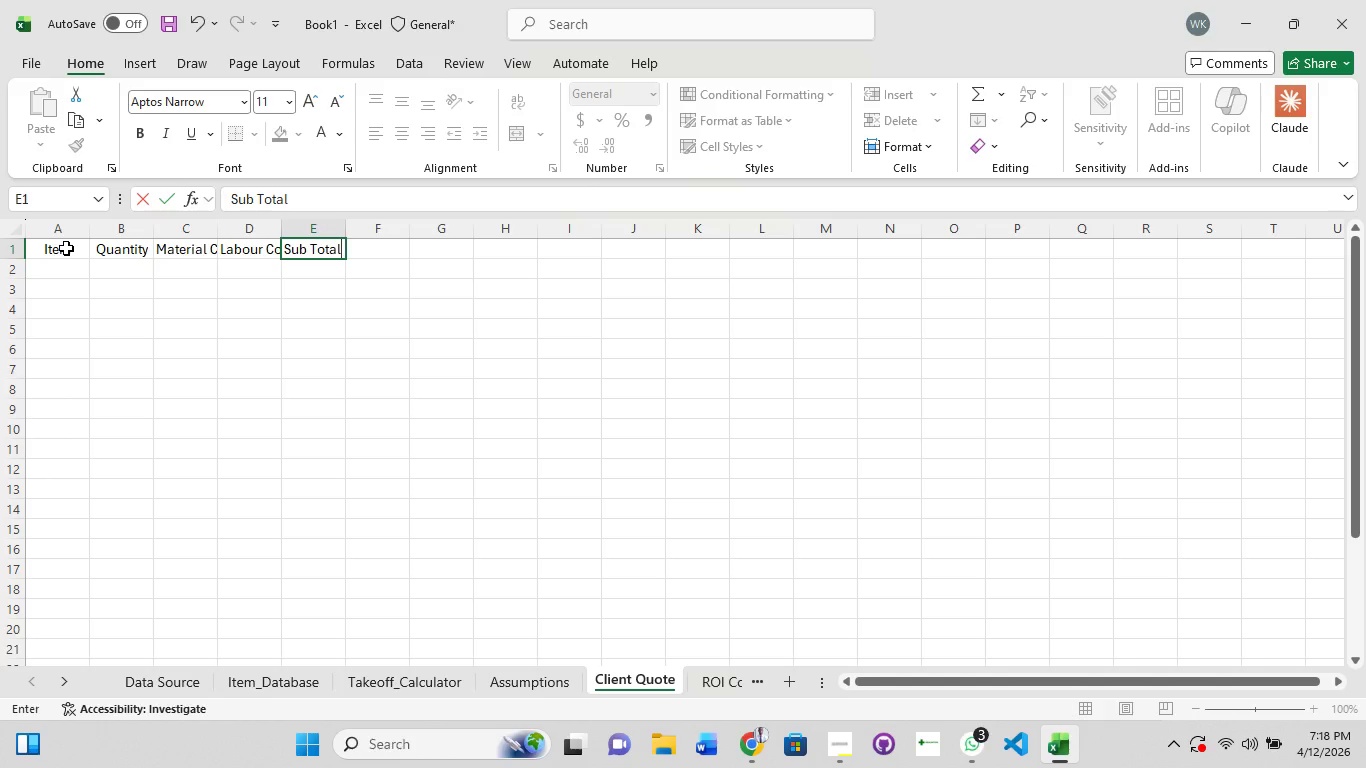 
key(Enter)
 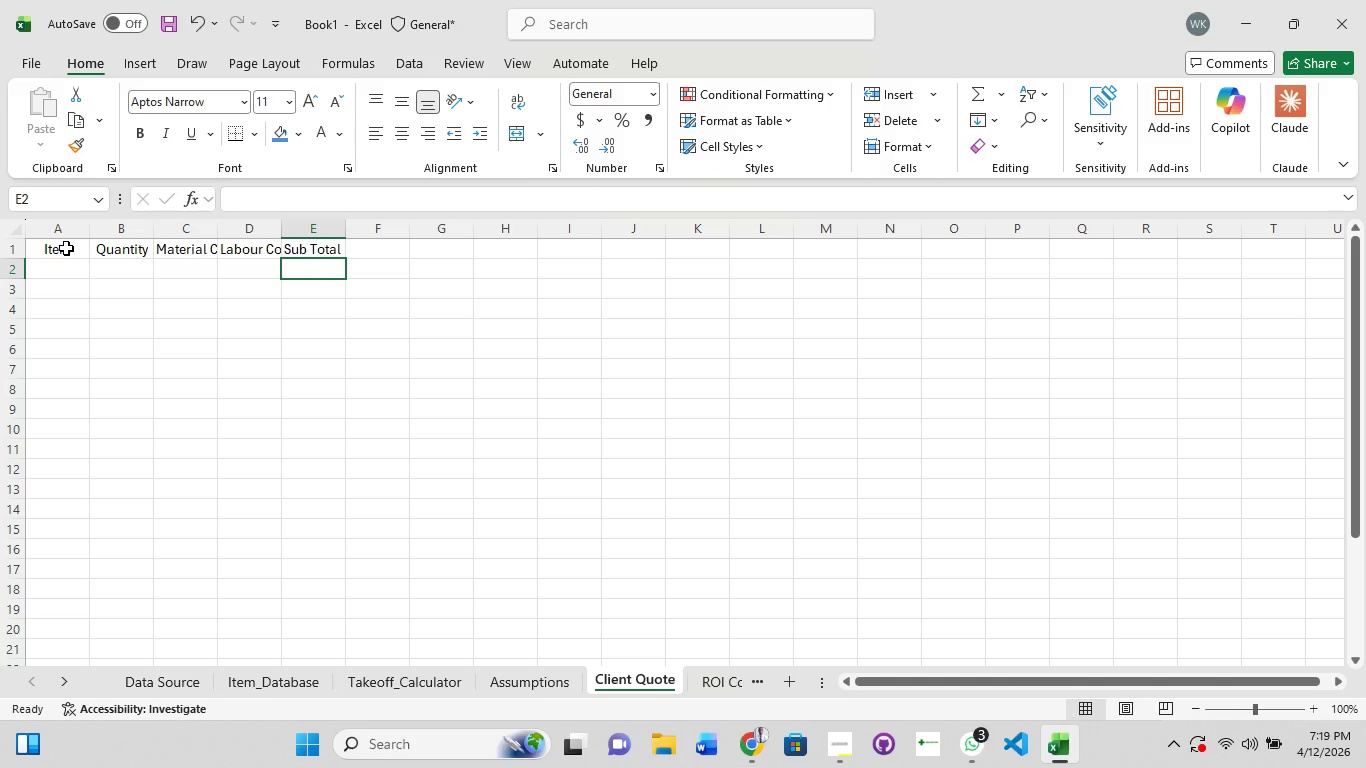 
wait(24.5)
 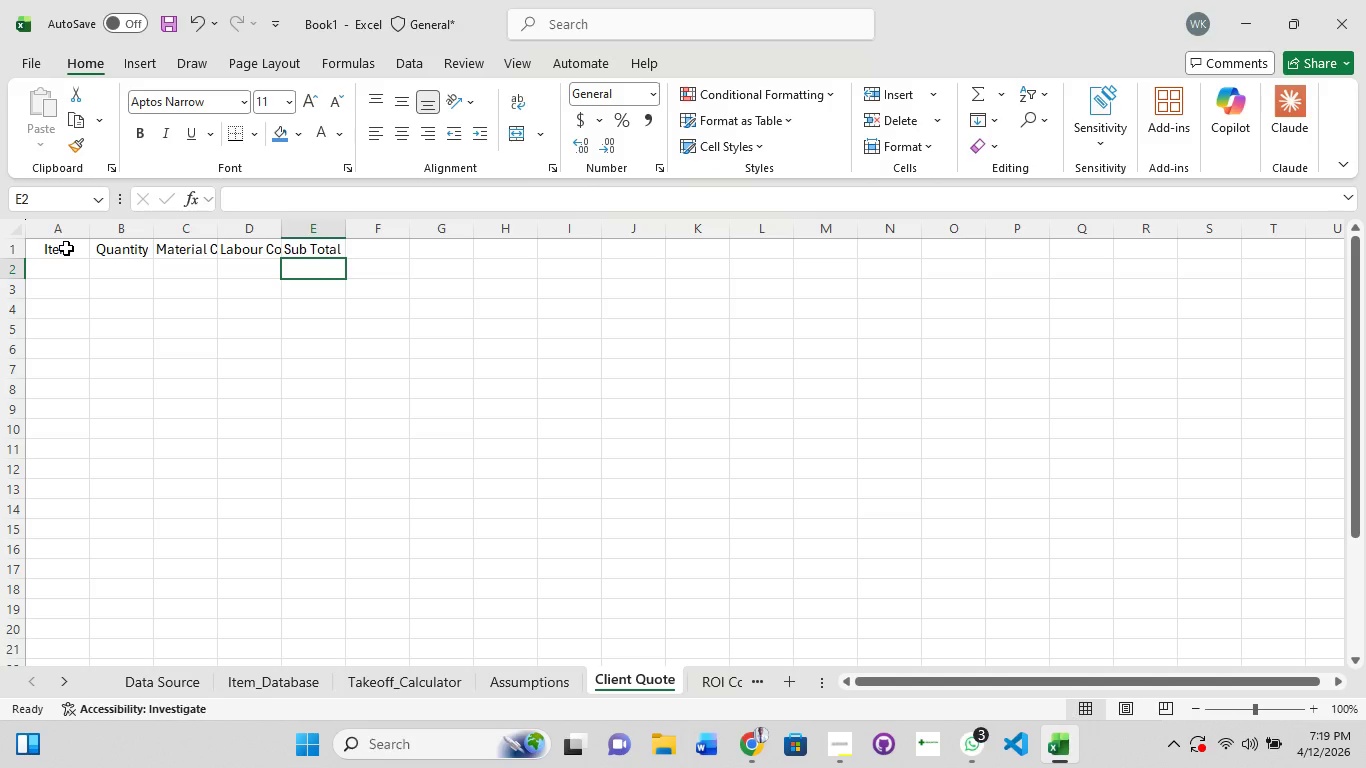 
double_click([280, 233])
 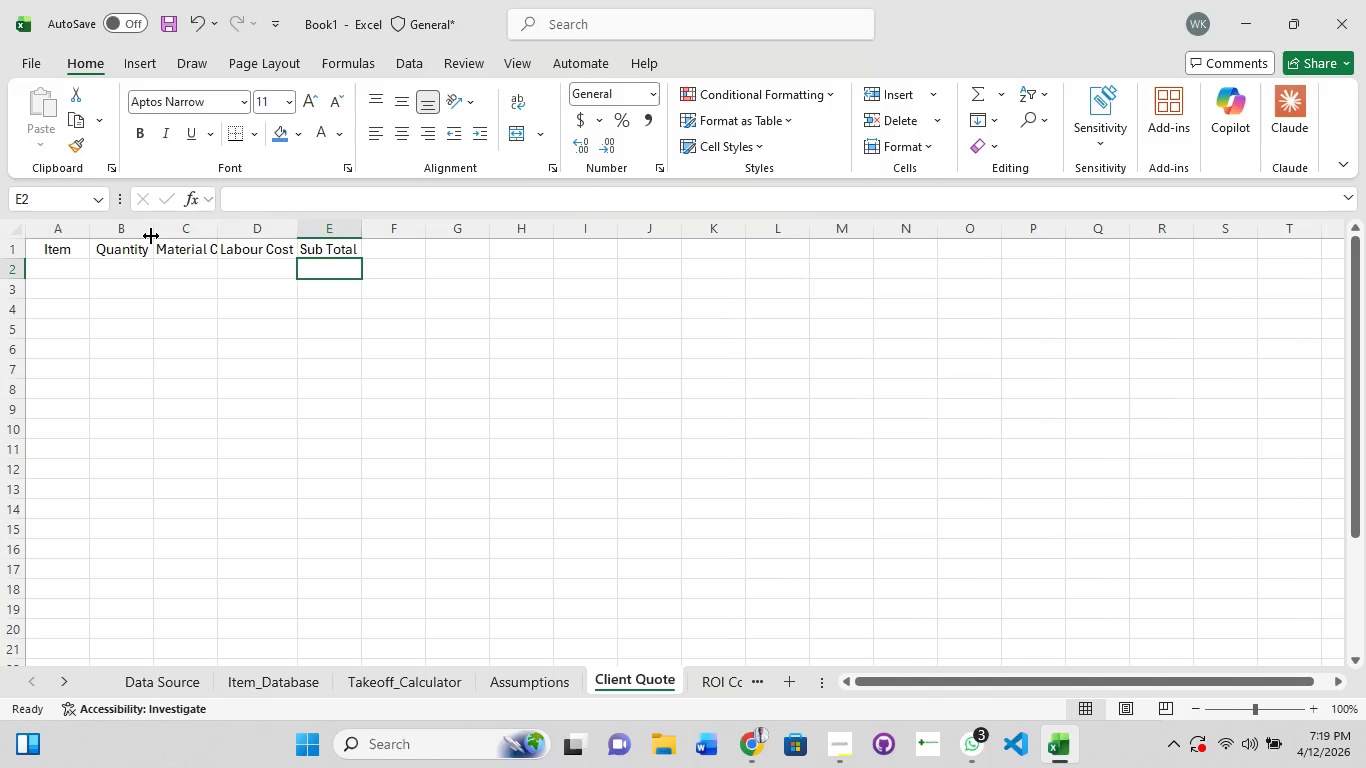 
left_click([150, 233])
 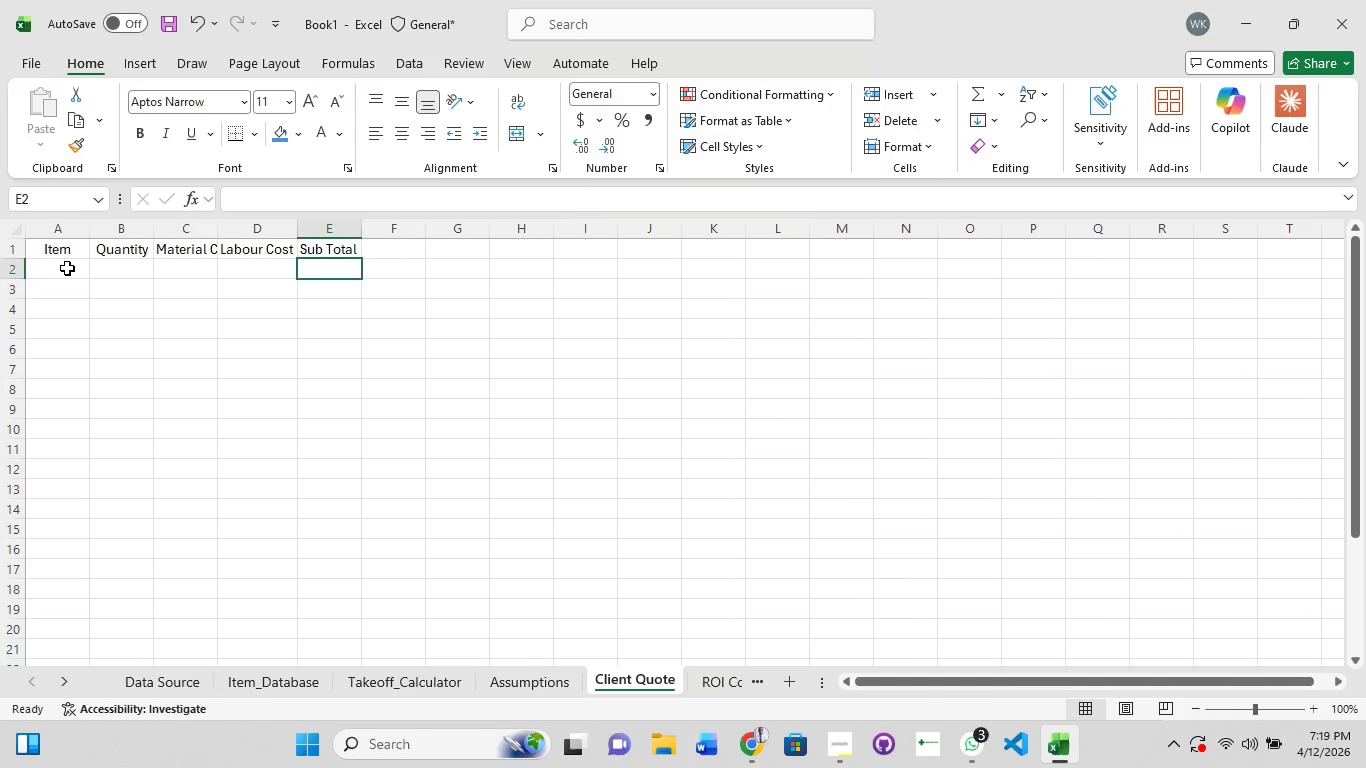 
left_click([66, 269])
 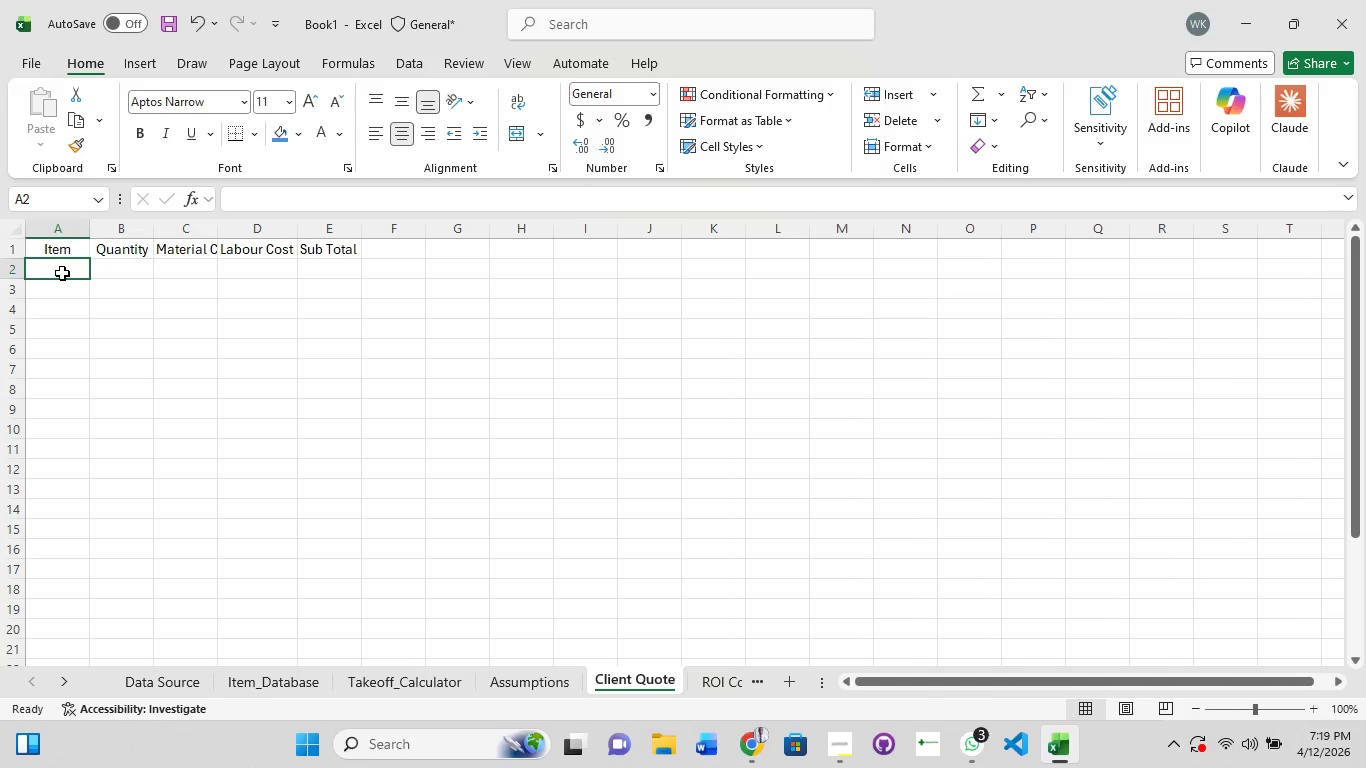 
type(='Tak)
key(Backspace)
type(keoff_Calcula)
 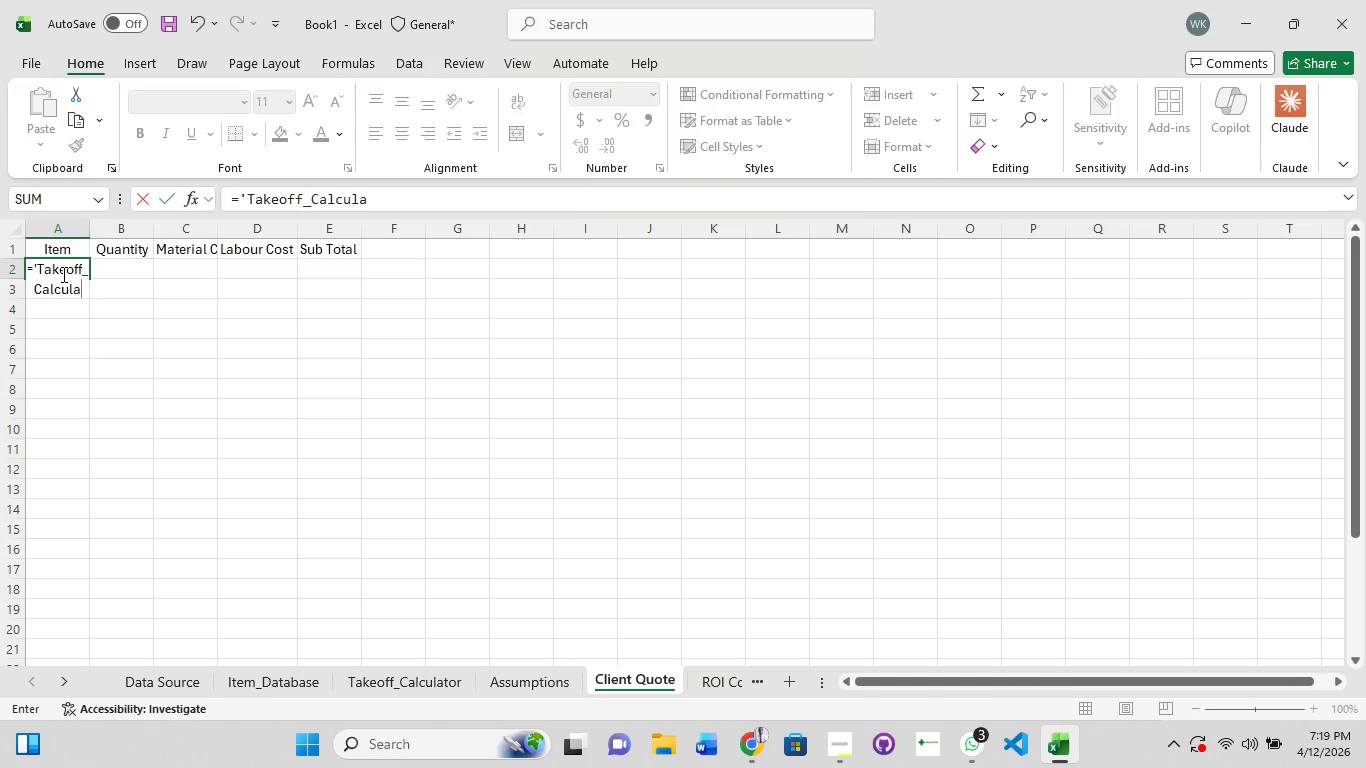 
type(tor')
 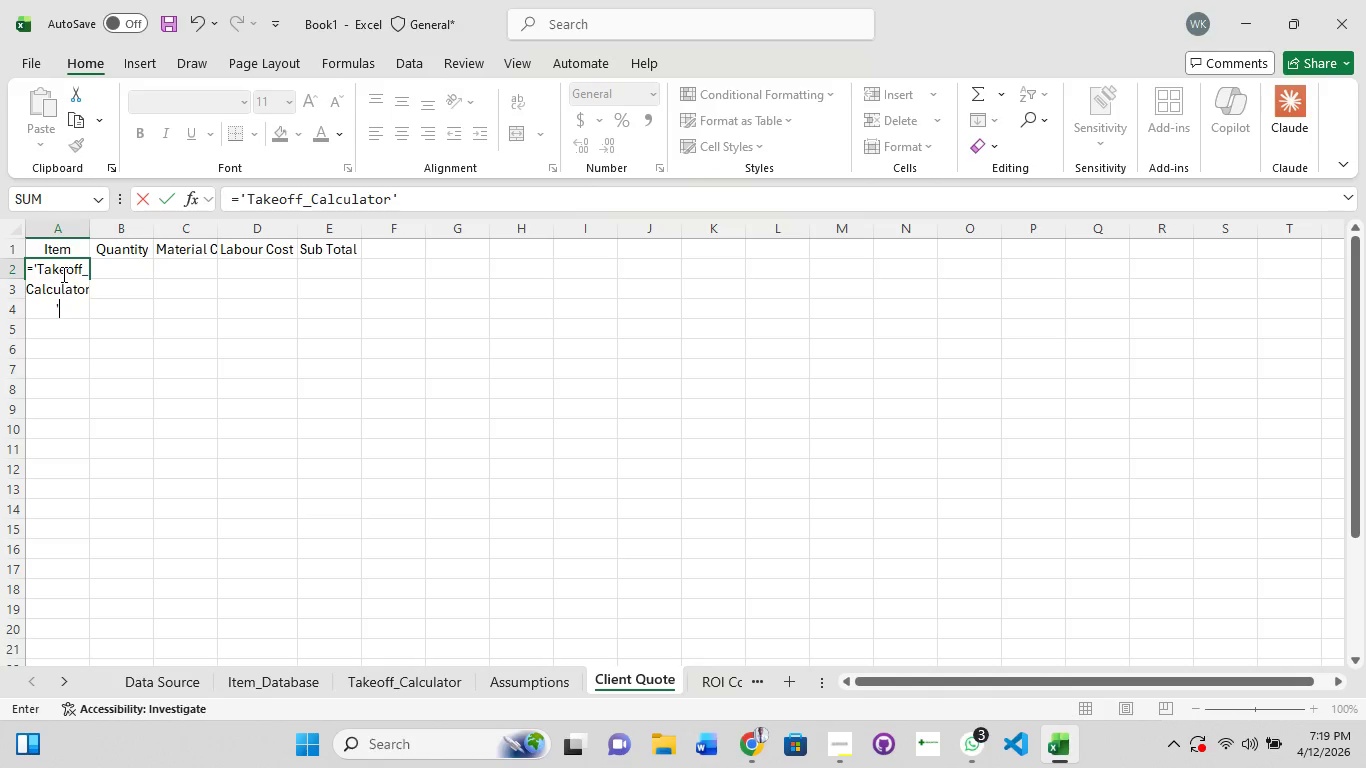 
hold_key(key=ShiftRight, duration=0.83)
 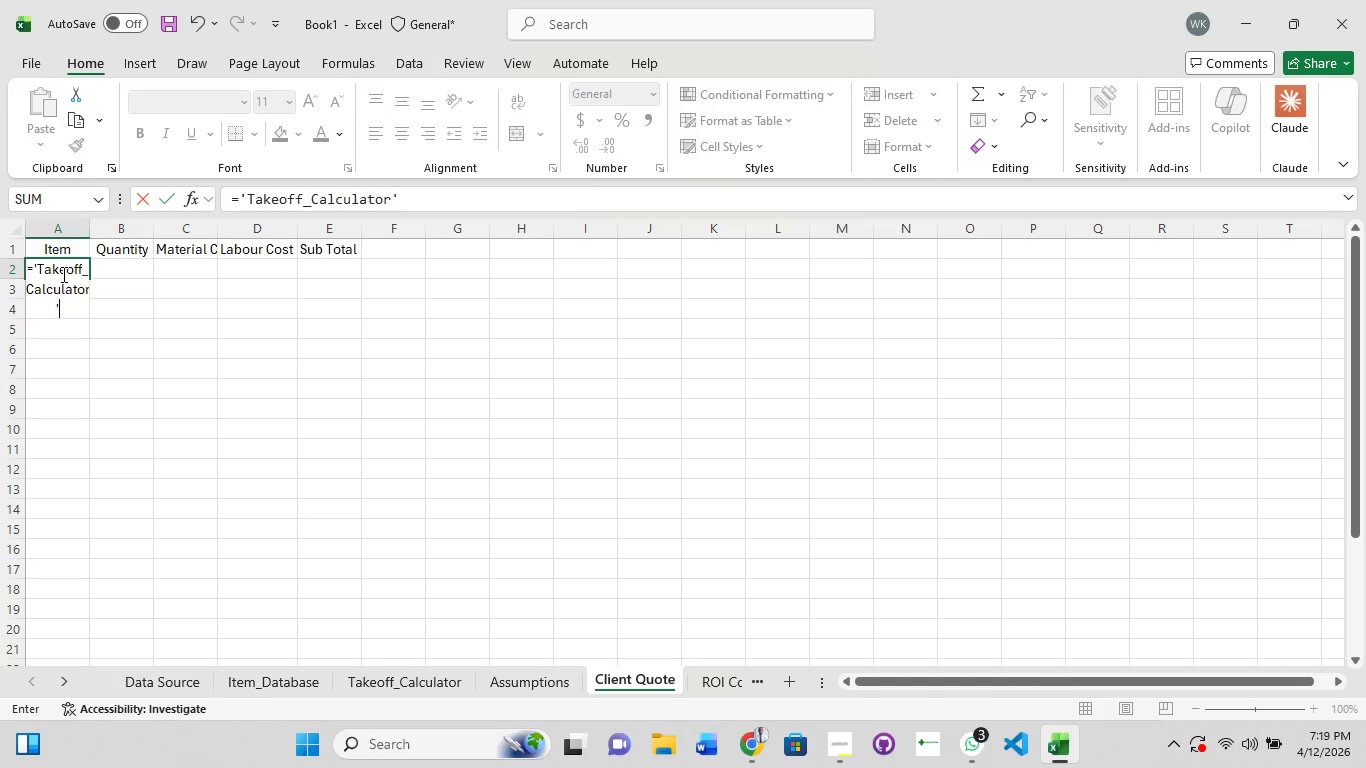 
key(Shift+1)
 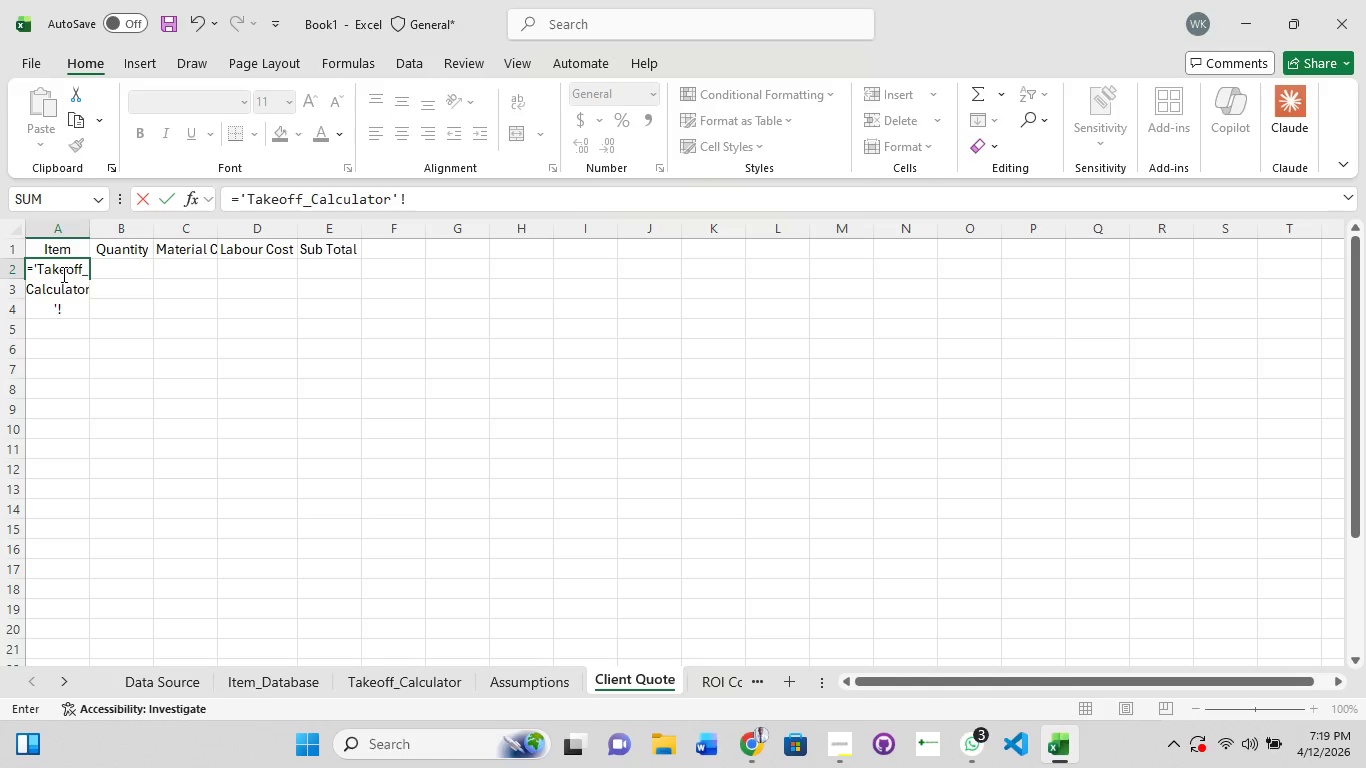 
wait(6.05)
 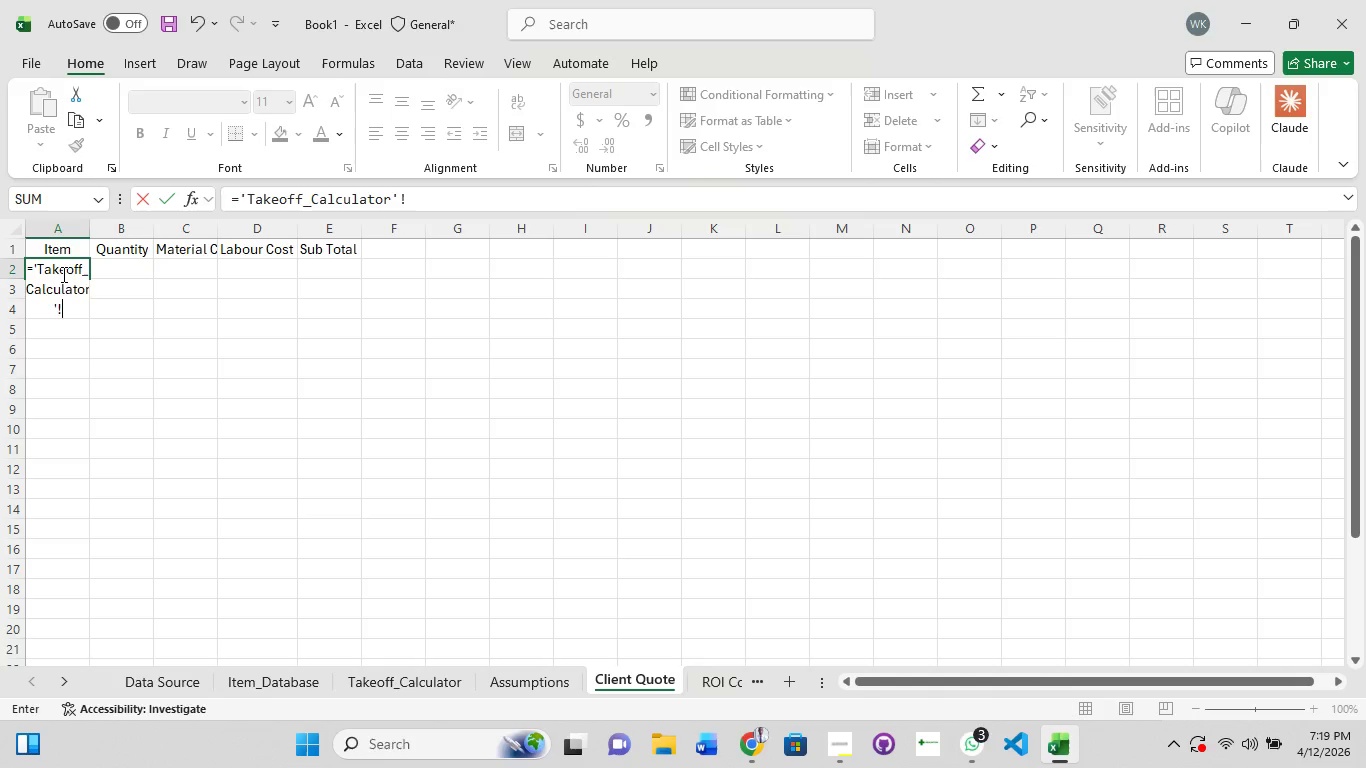 
type(D3)
 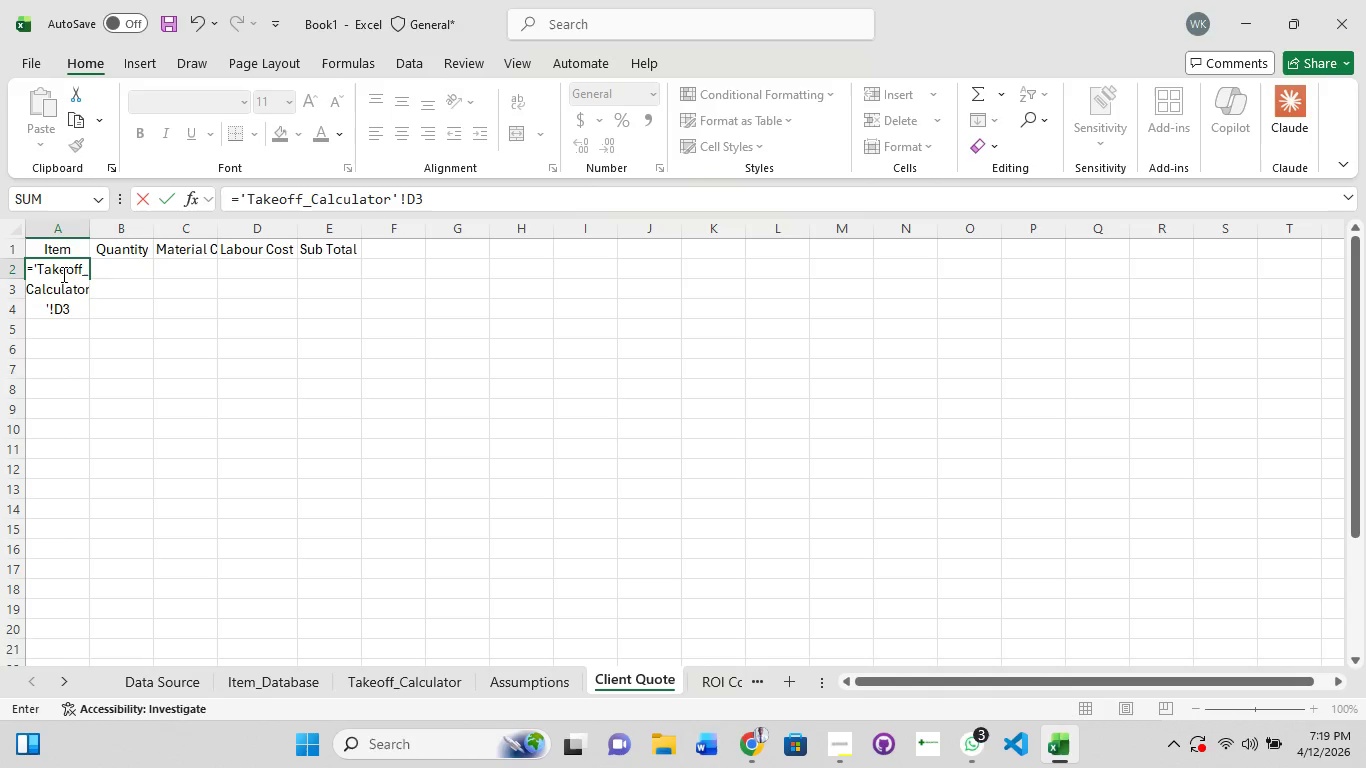 
key(Enter)
 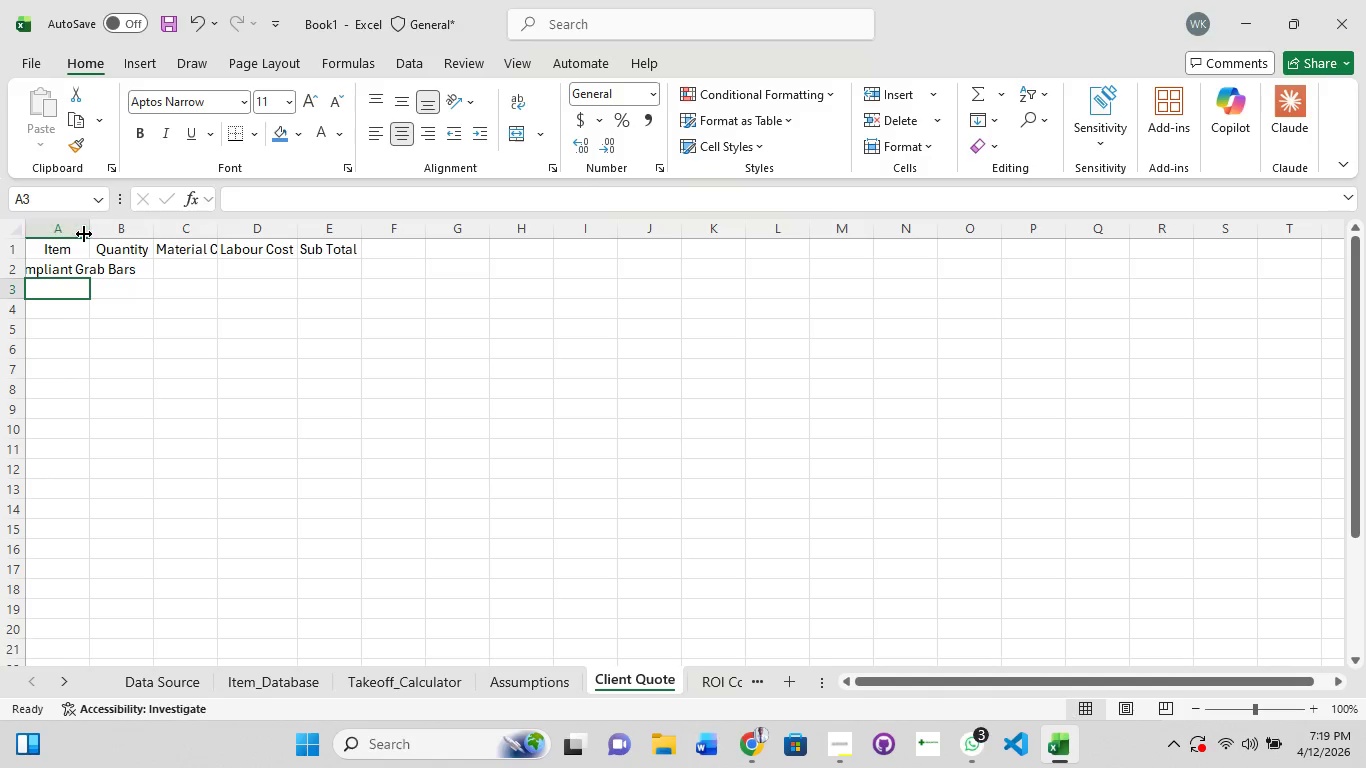 
double_click([87, 233])
 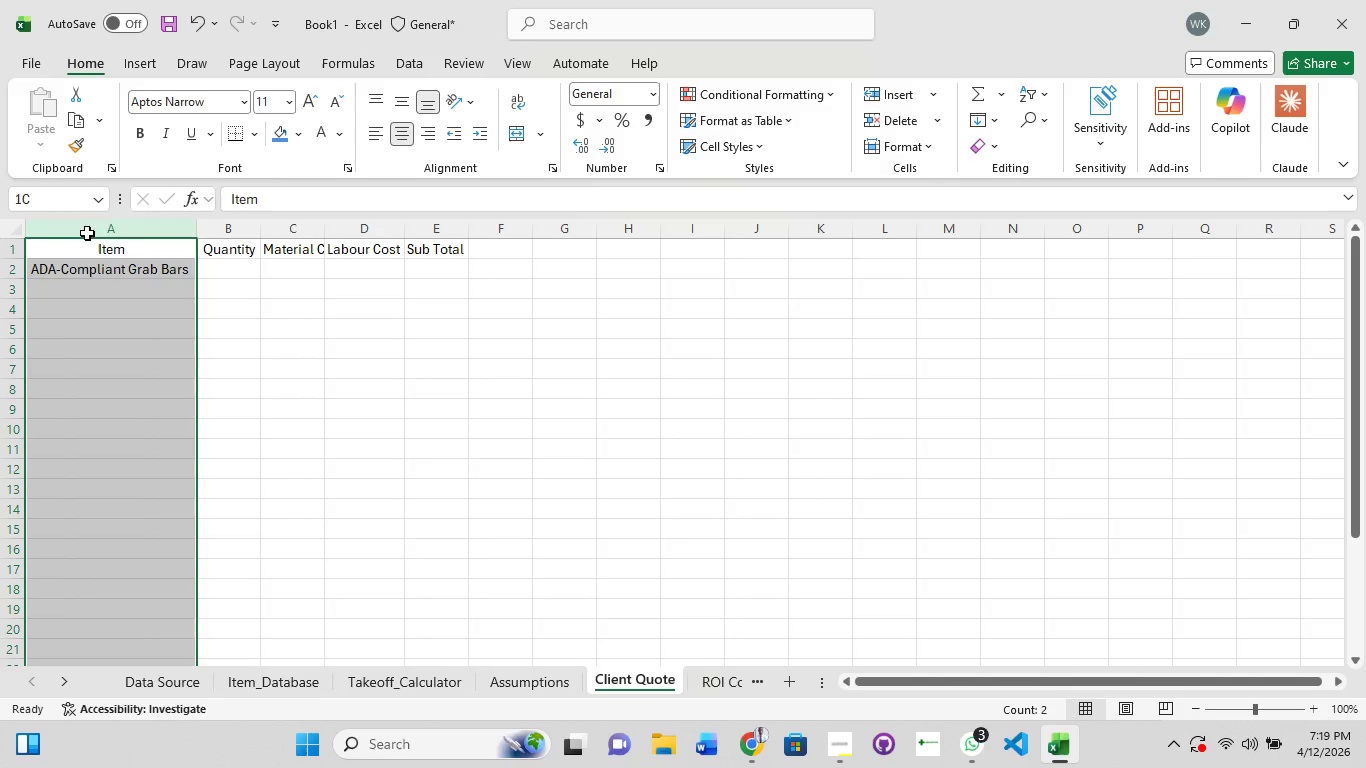 
left_click([87, 233])
 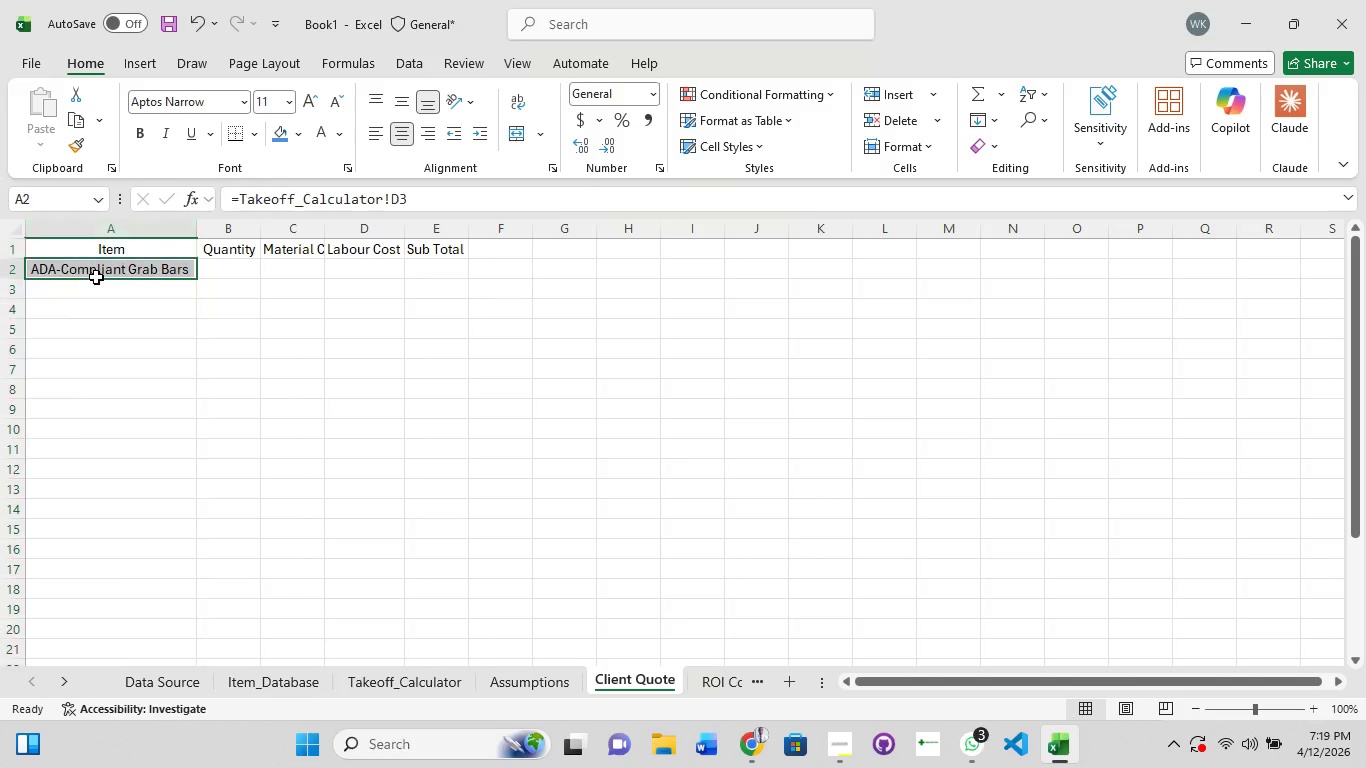 
left_click([96, 277])
 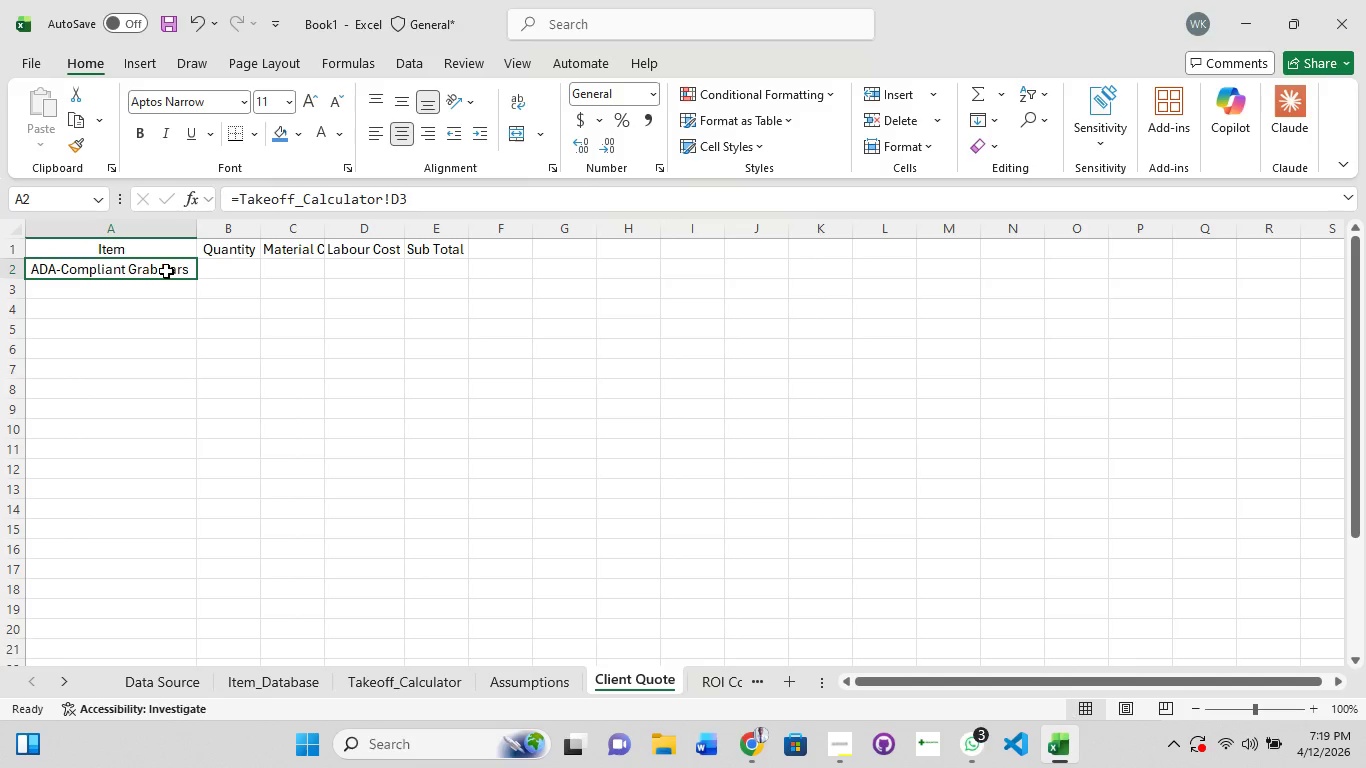 
left_click([166, 271])
 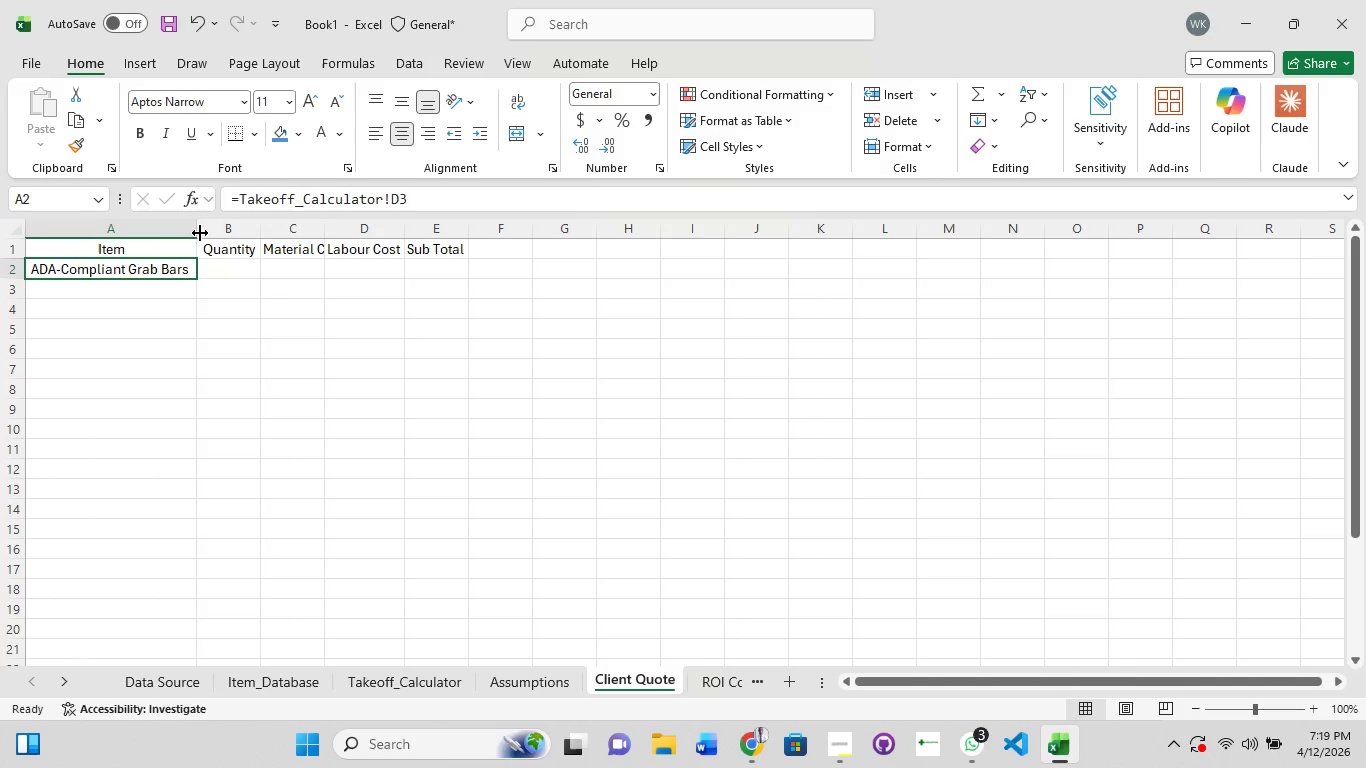 
left_click([200, 231])
 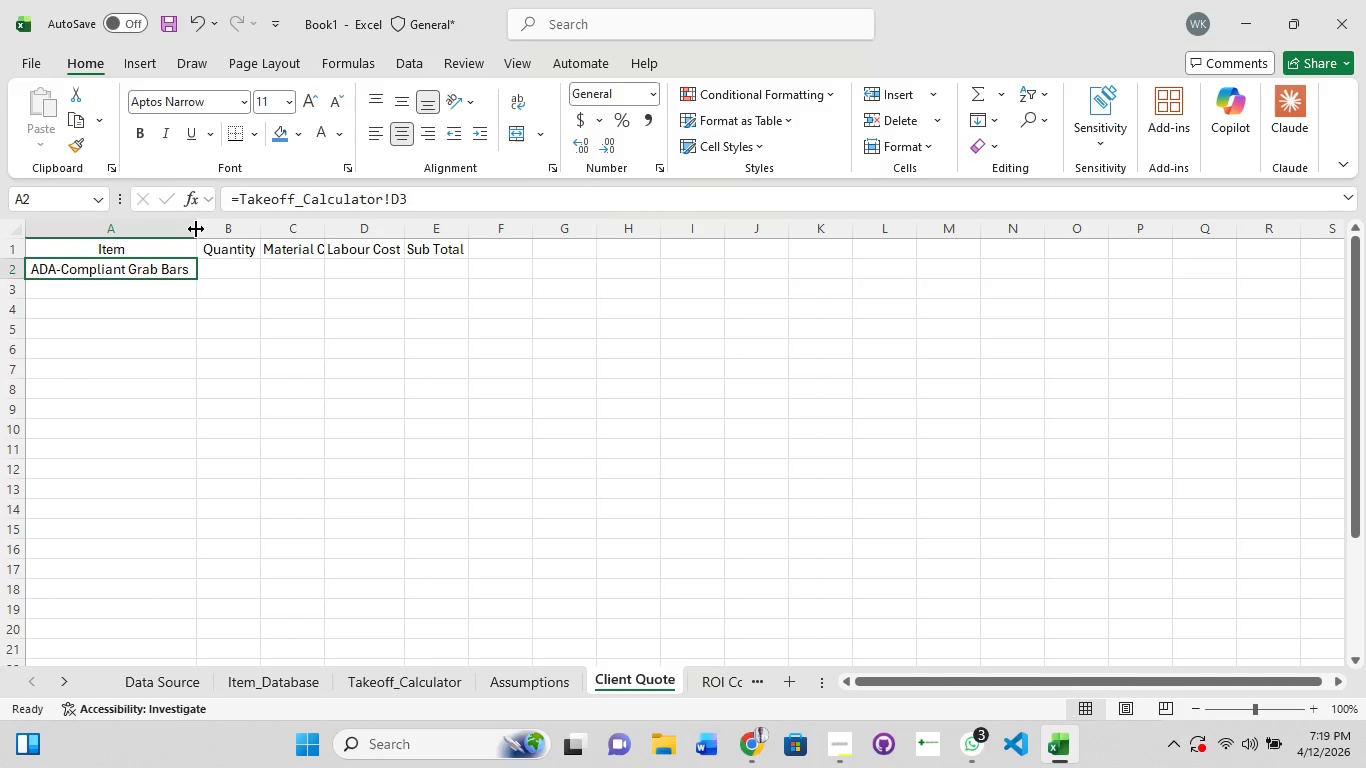 
left_click([195, 228])
 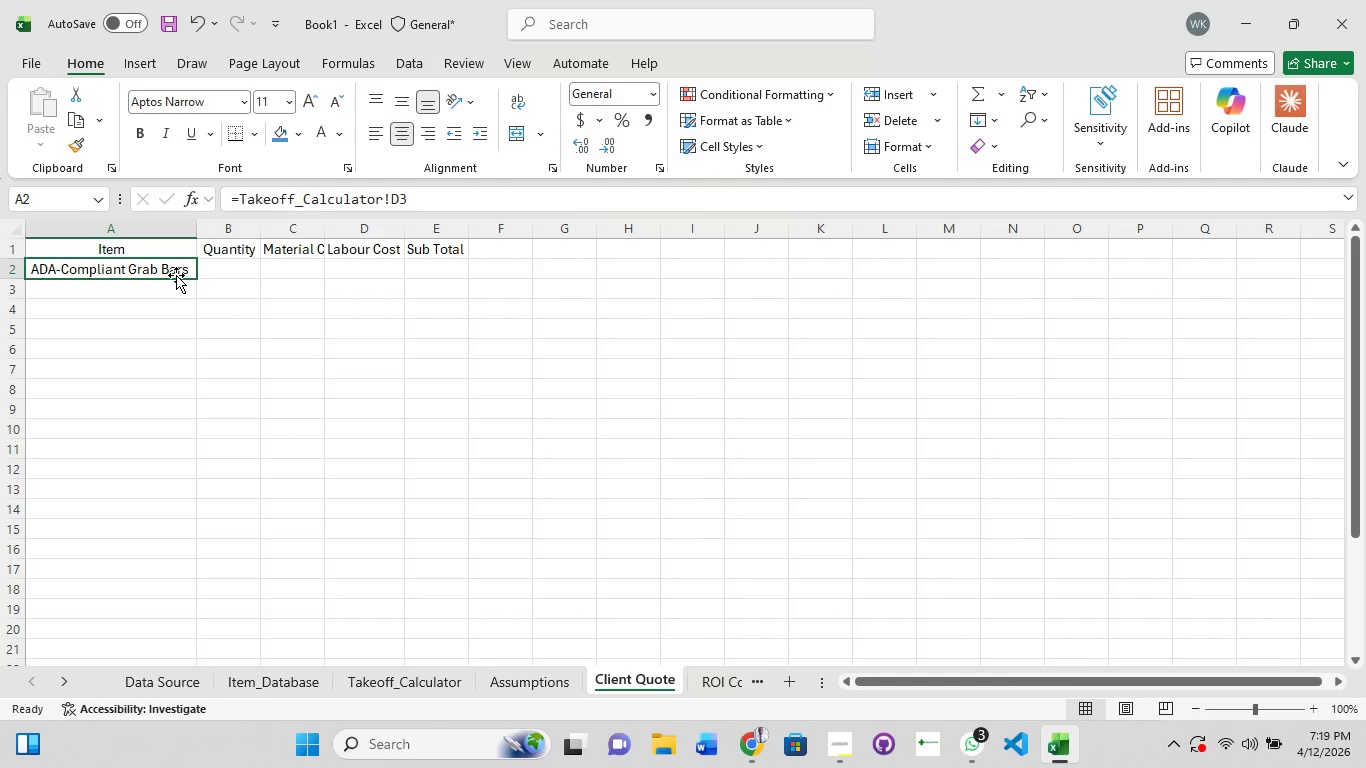 
left_click([174, 274])
 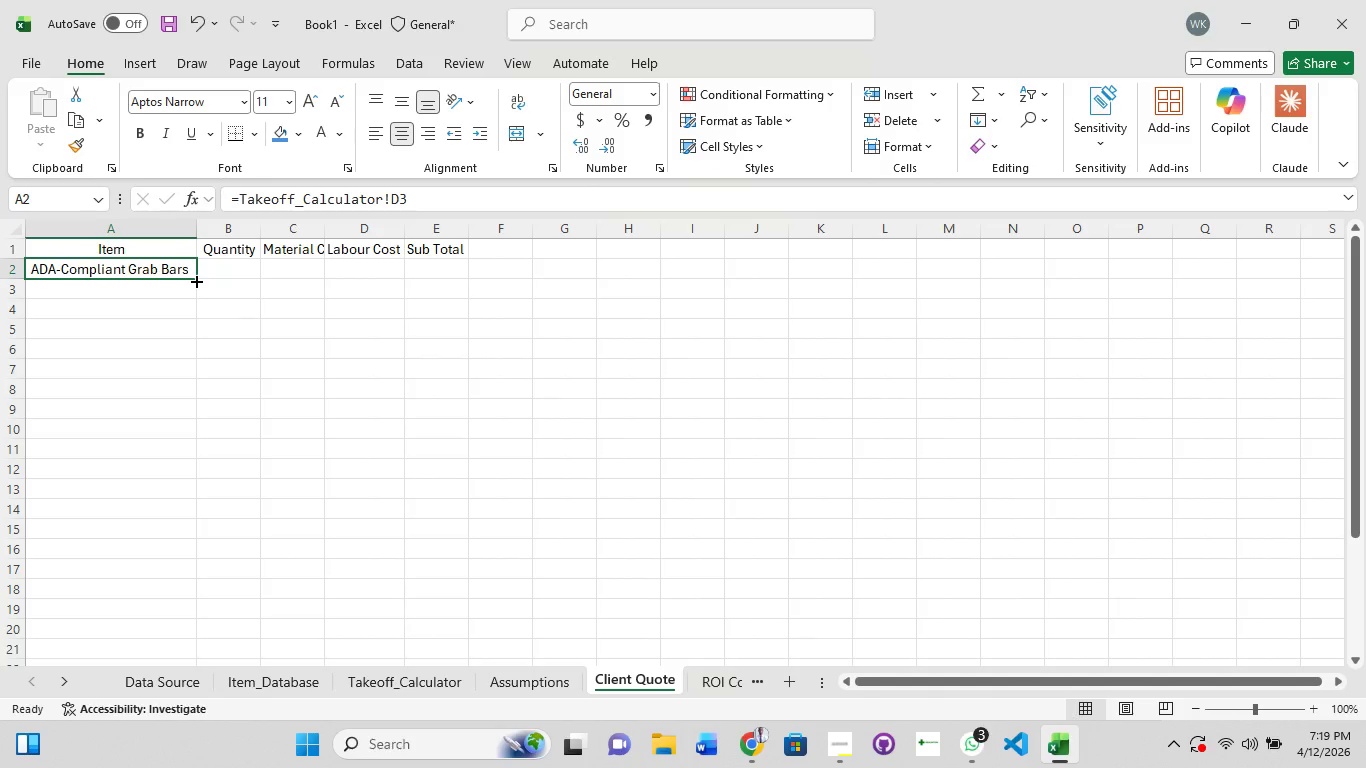 
left_click_drag(start_coordinate=[195, 280], to_coordinate=[193, 455])
 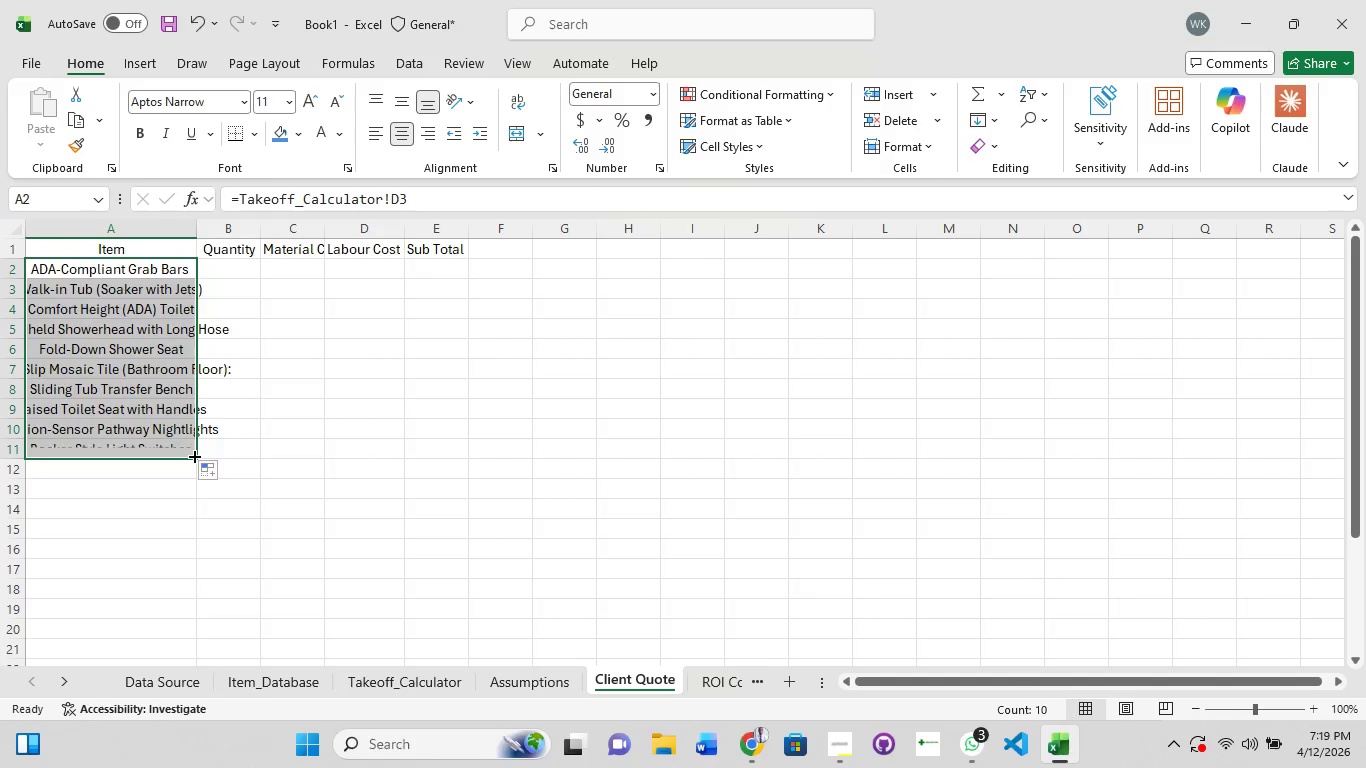 
scroll: coordinate [193, 455], scroll_direction: down, amount: 2.0
 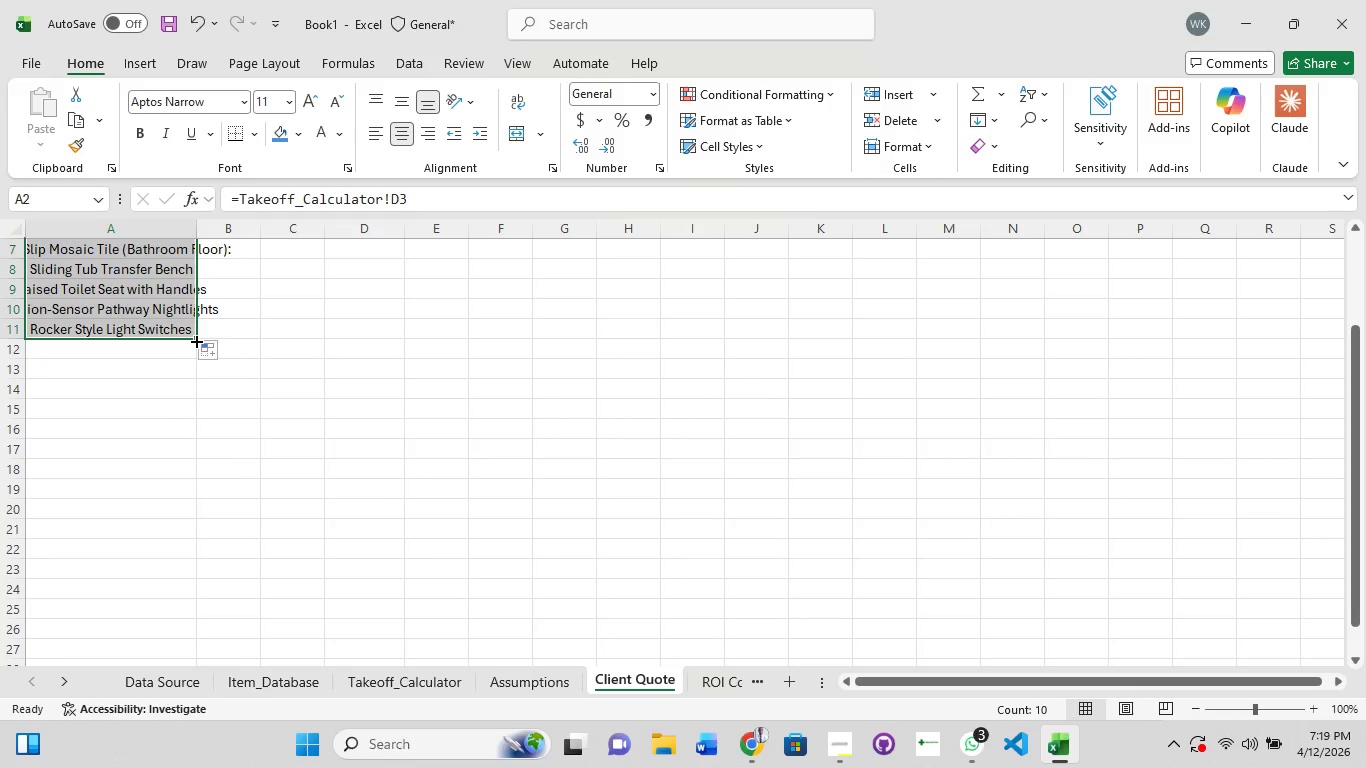 
left_click_drag(start_coordinate=[195, 340], to_coordinate=[195, 644])
 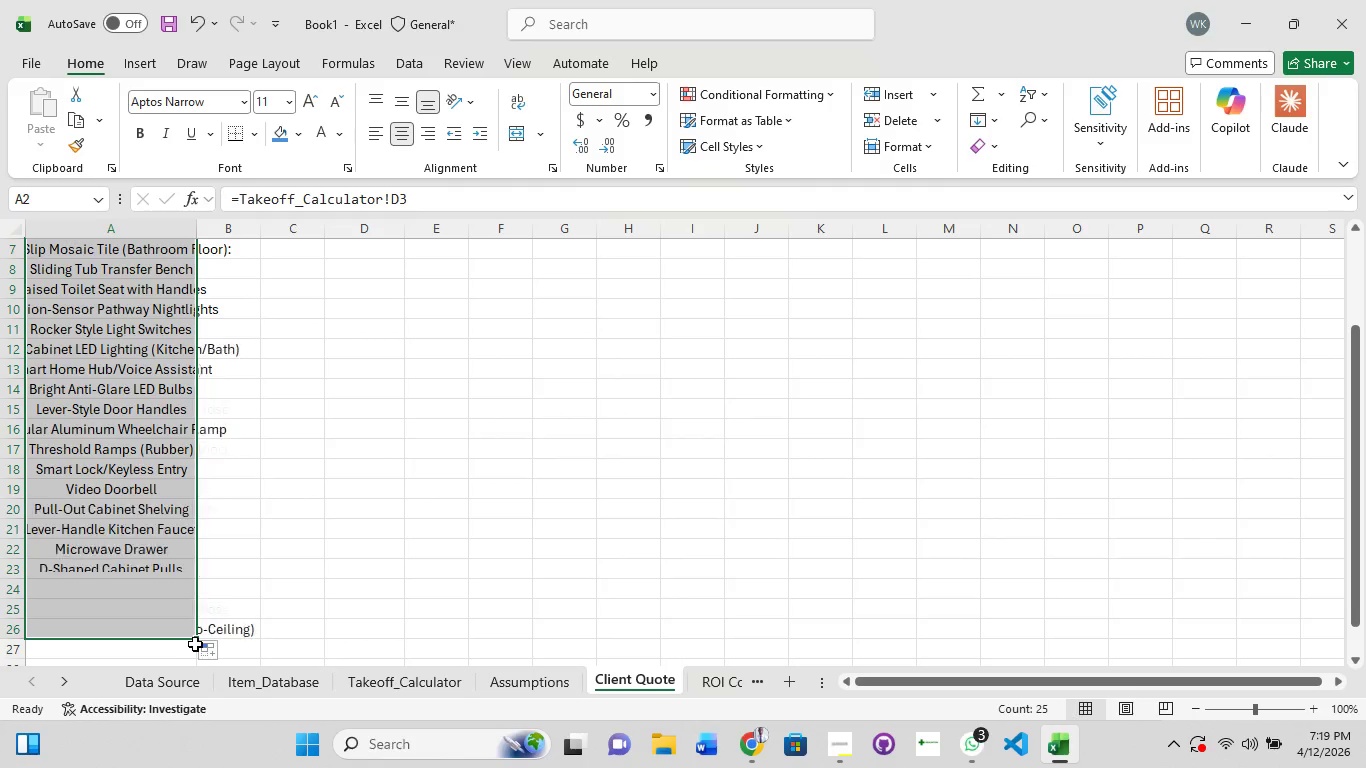 
scroll: coordinate [195, 644], scroll_direction: down, amount: 2.0
 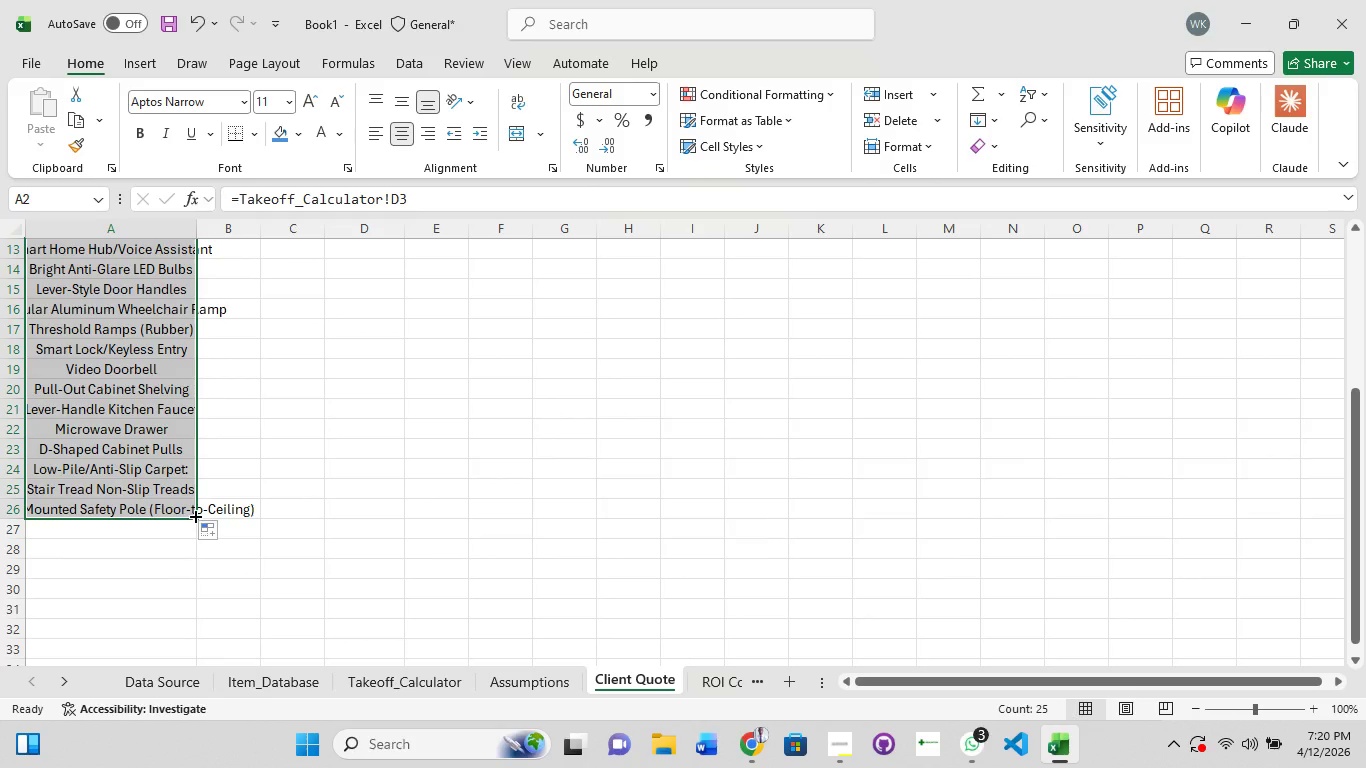 
left_click_drag(start_coordinate=[194, 515], to_coordinate=[195, 552])
 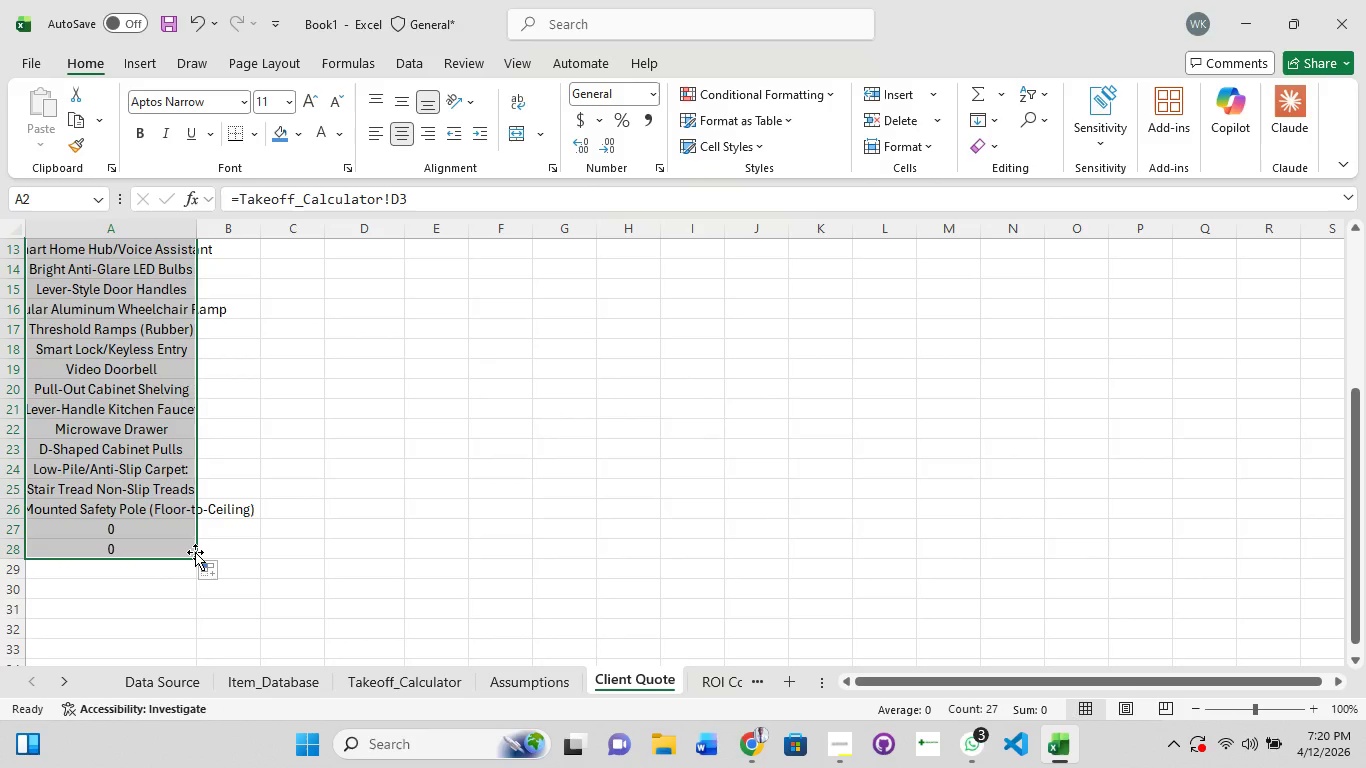 
left_click([195, 552])
 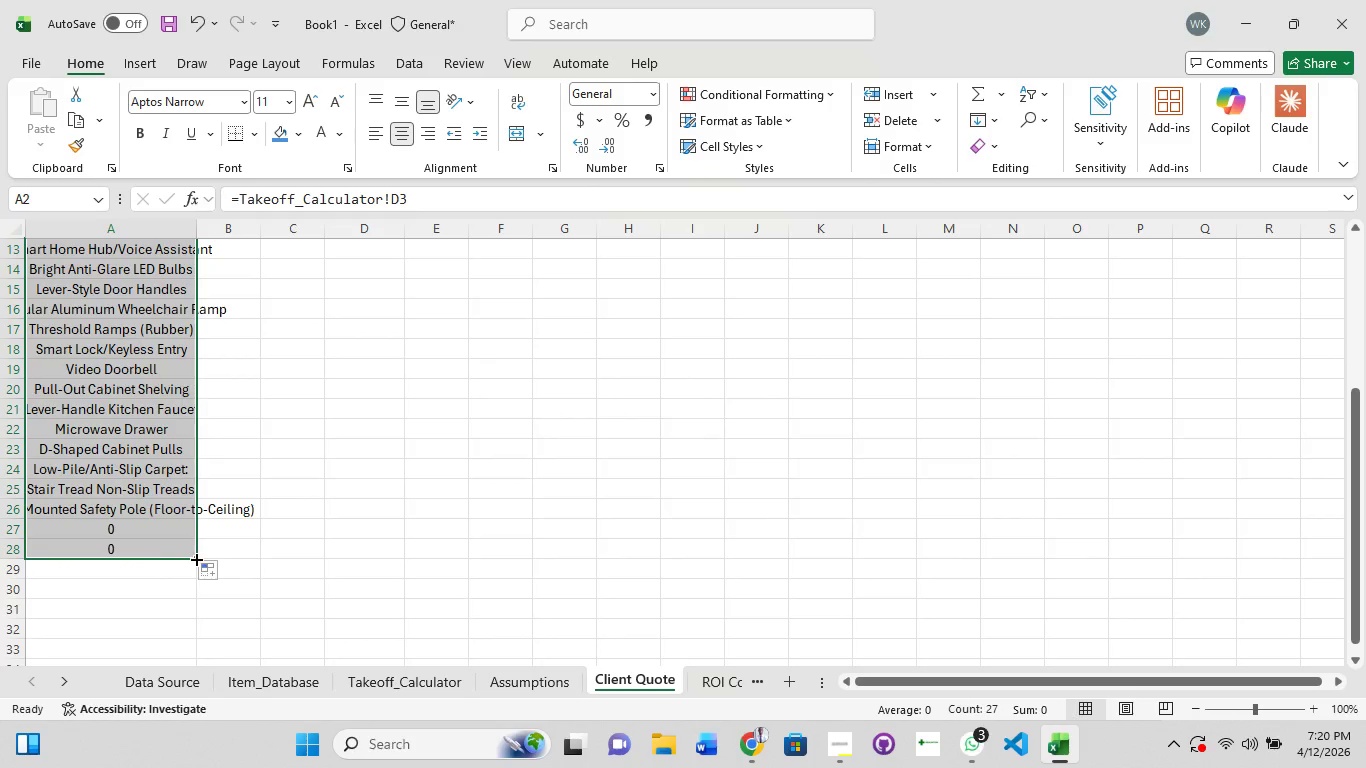 
left_click_drag(start_coordinate=[195, 558], to_coordinate=[194, 520])
 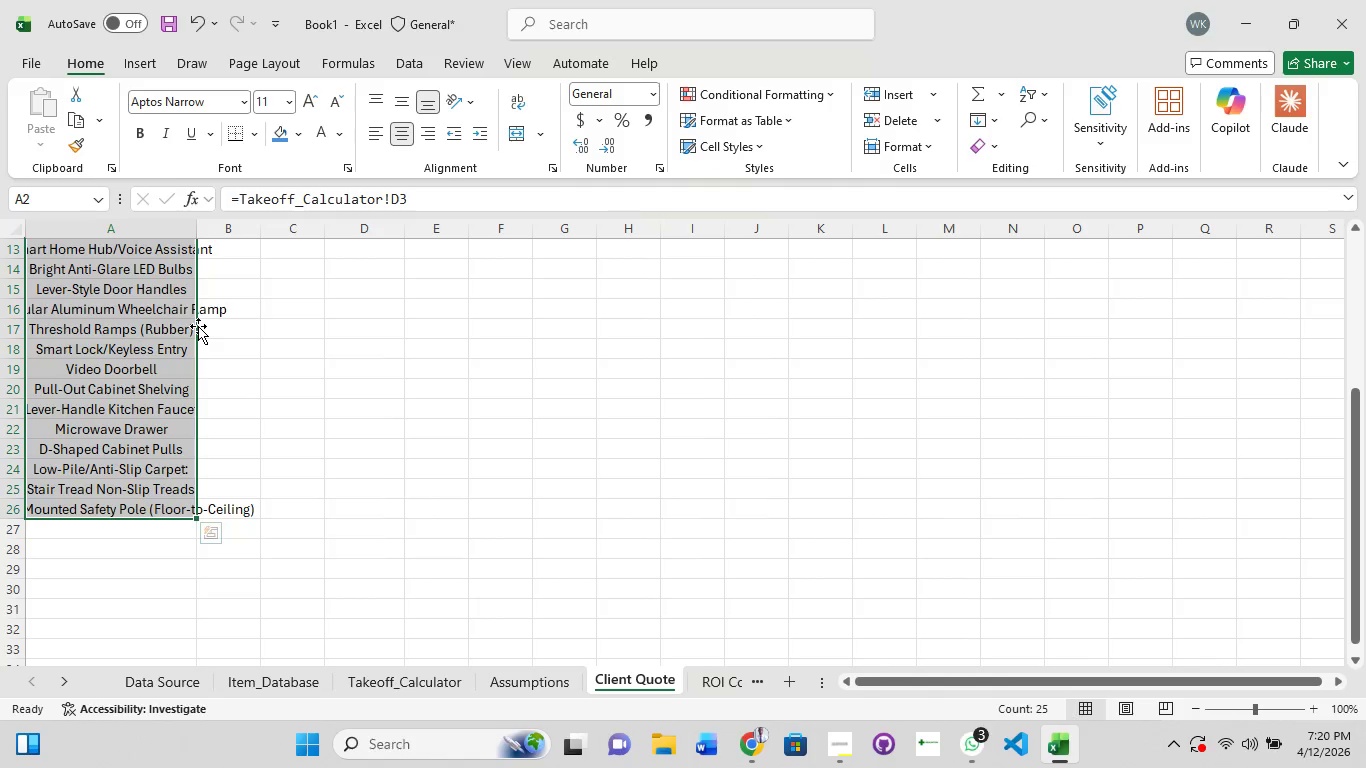 
scroll: coordinate [195, 326], scroll_direction: up, amount: 9.0
 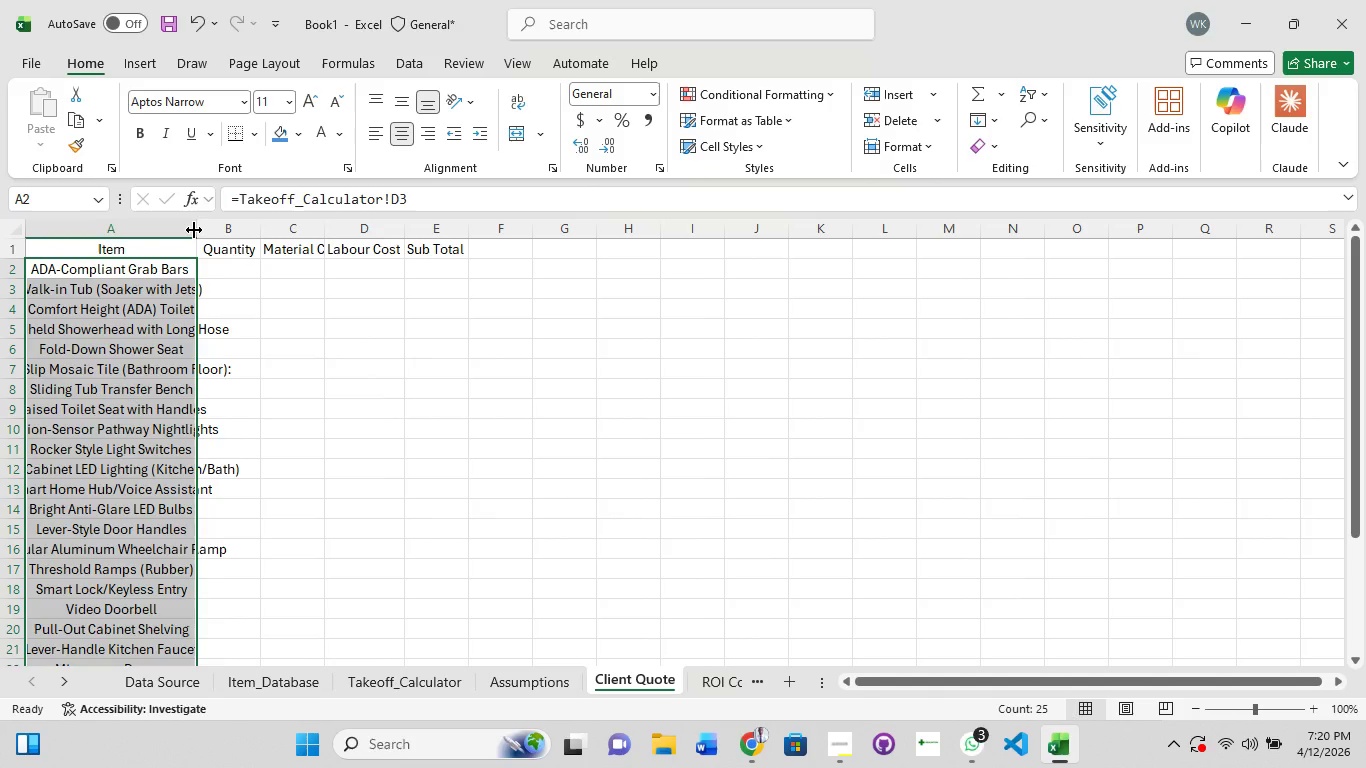 
double_click([194, 230])
 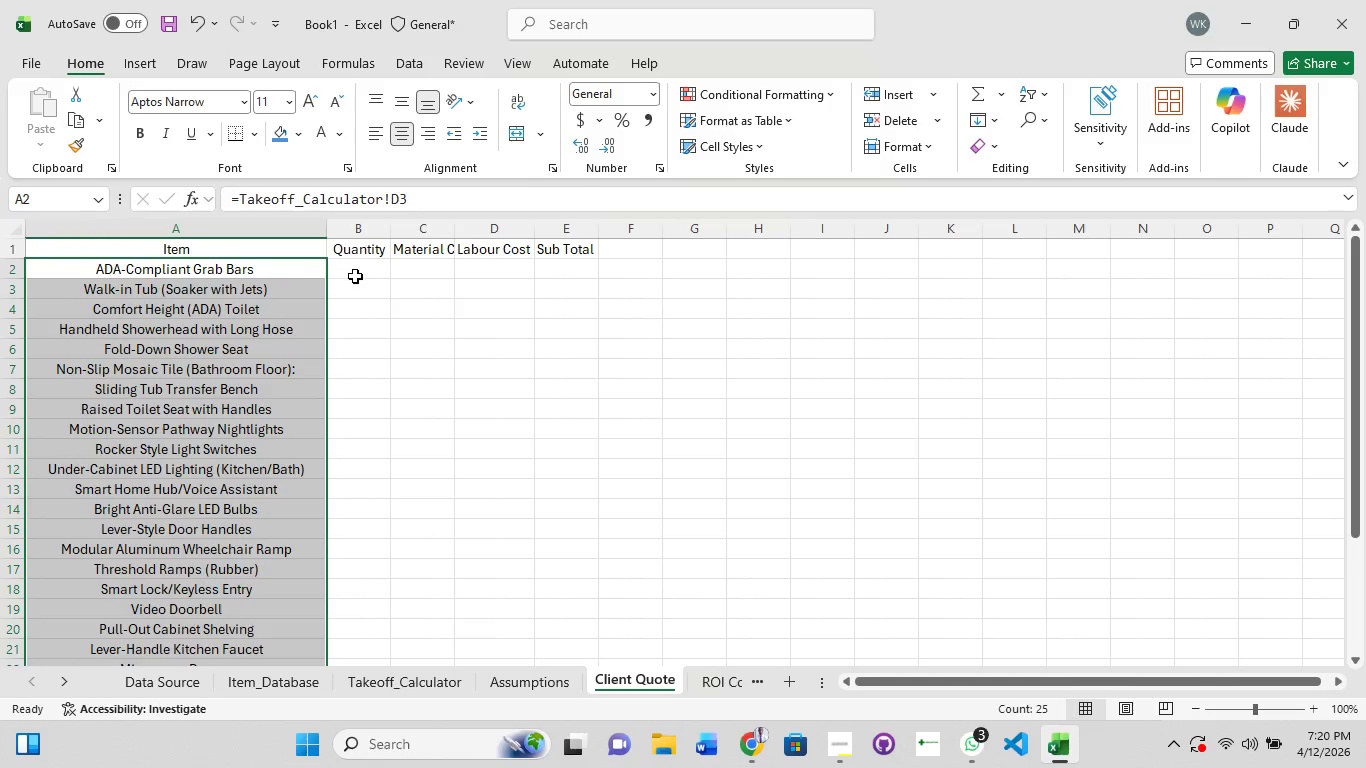 
left_click([355, 276])
 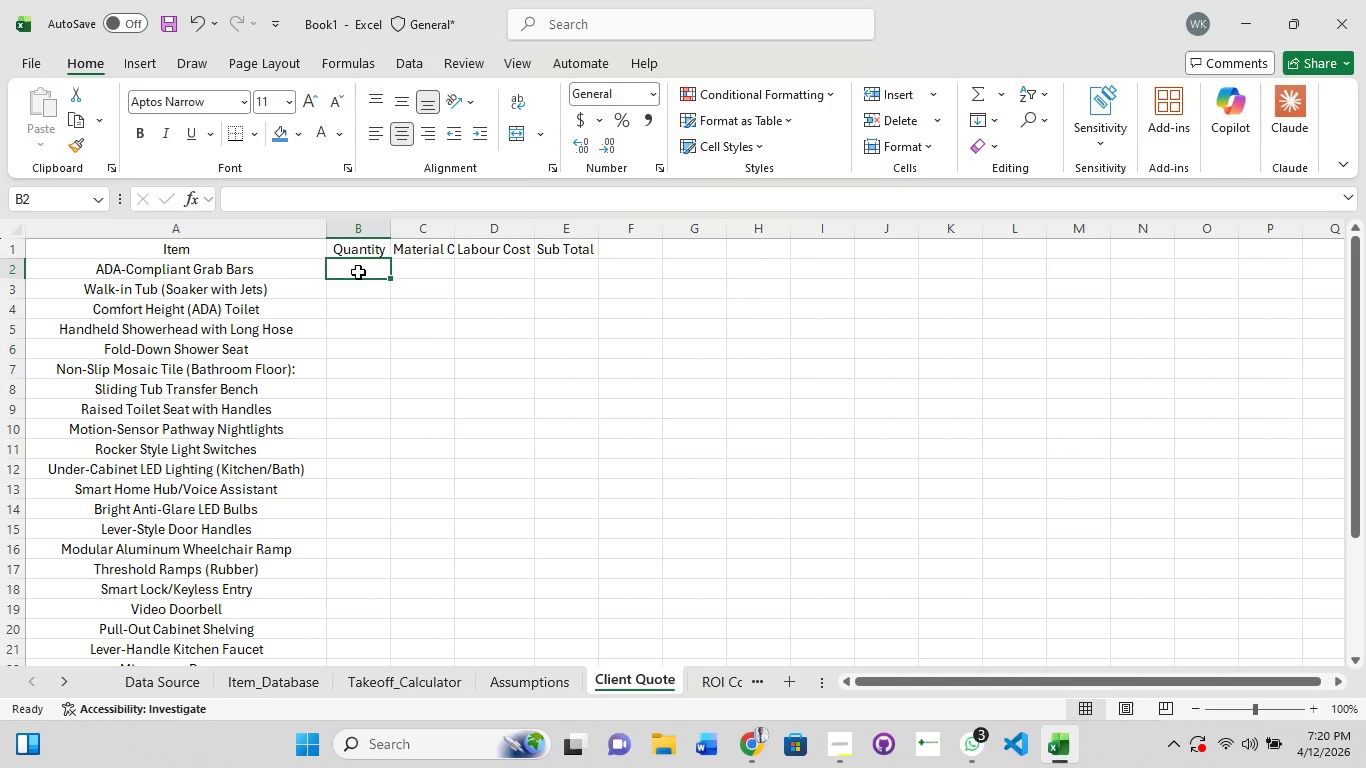 
double_click([358, 272])
 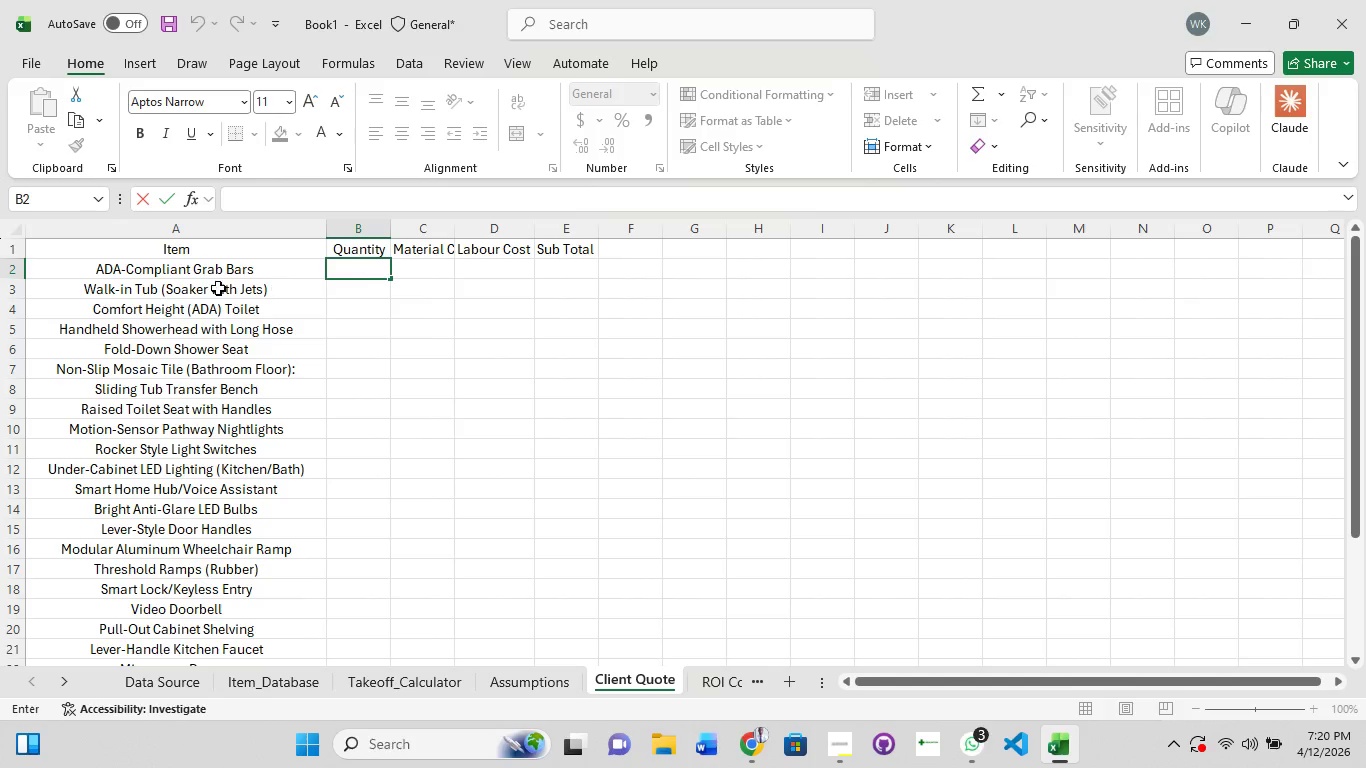 
left_click([265, 269])
 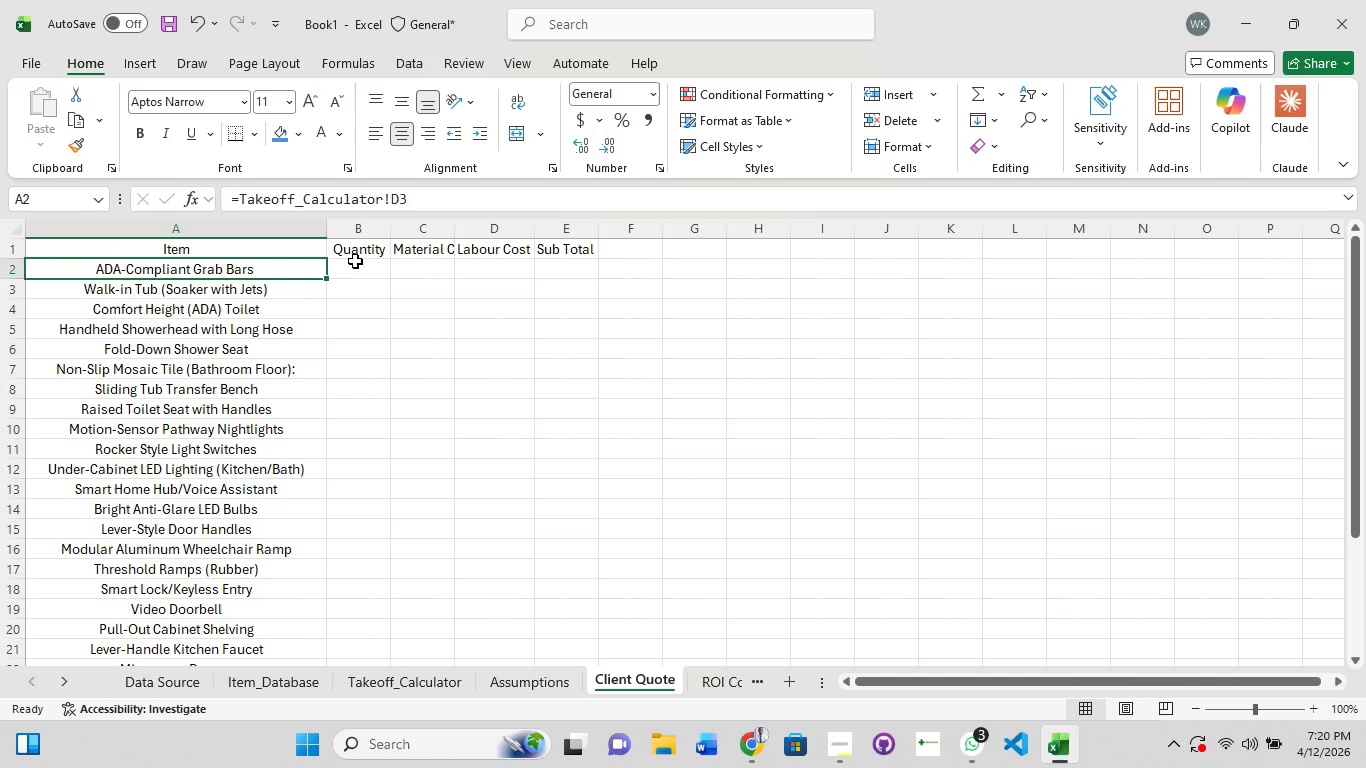 
left_click([359, 270])
 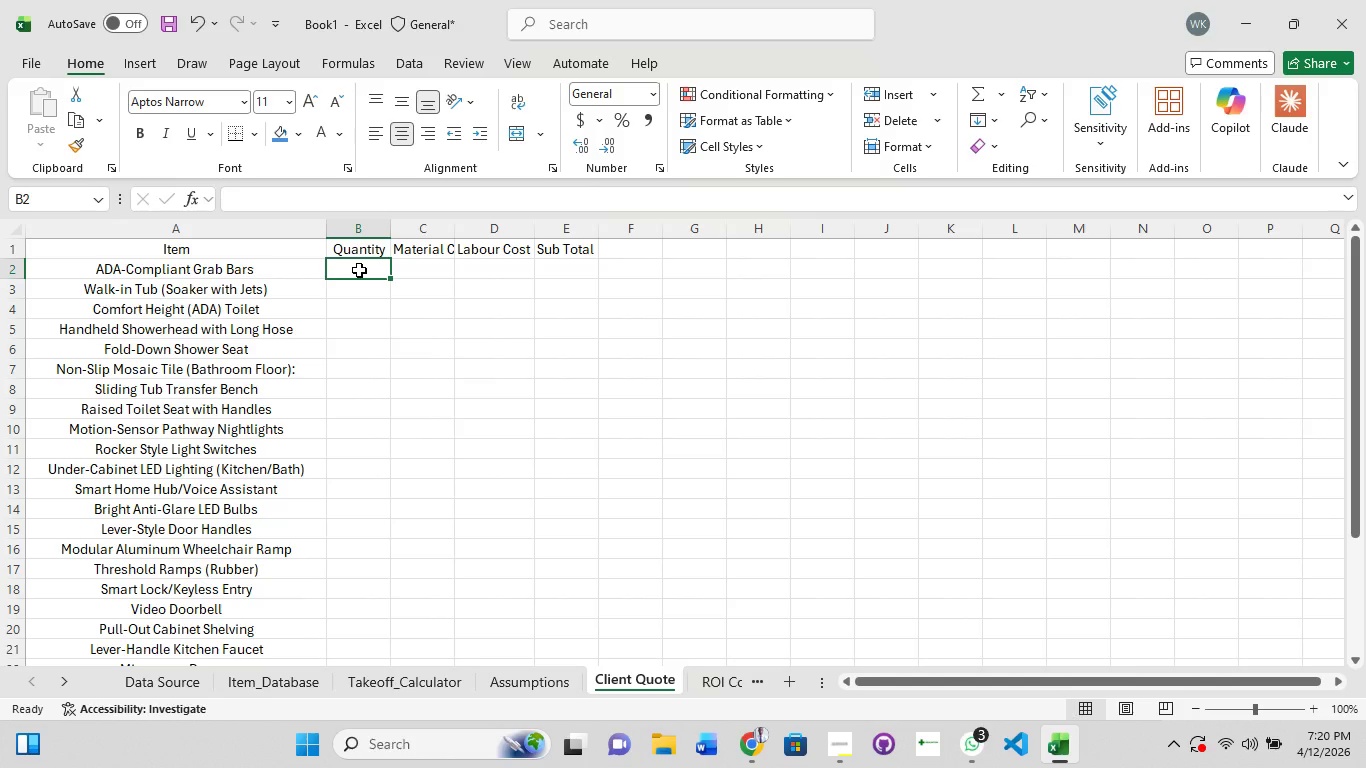 
type(=Take_)
key(Backspace)
type(off_c)
key(Backspace)
type(Calculator'!)
 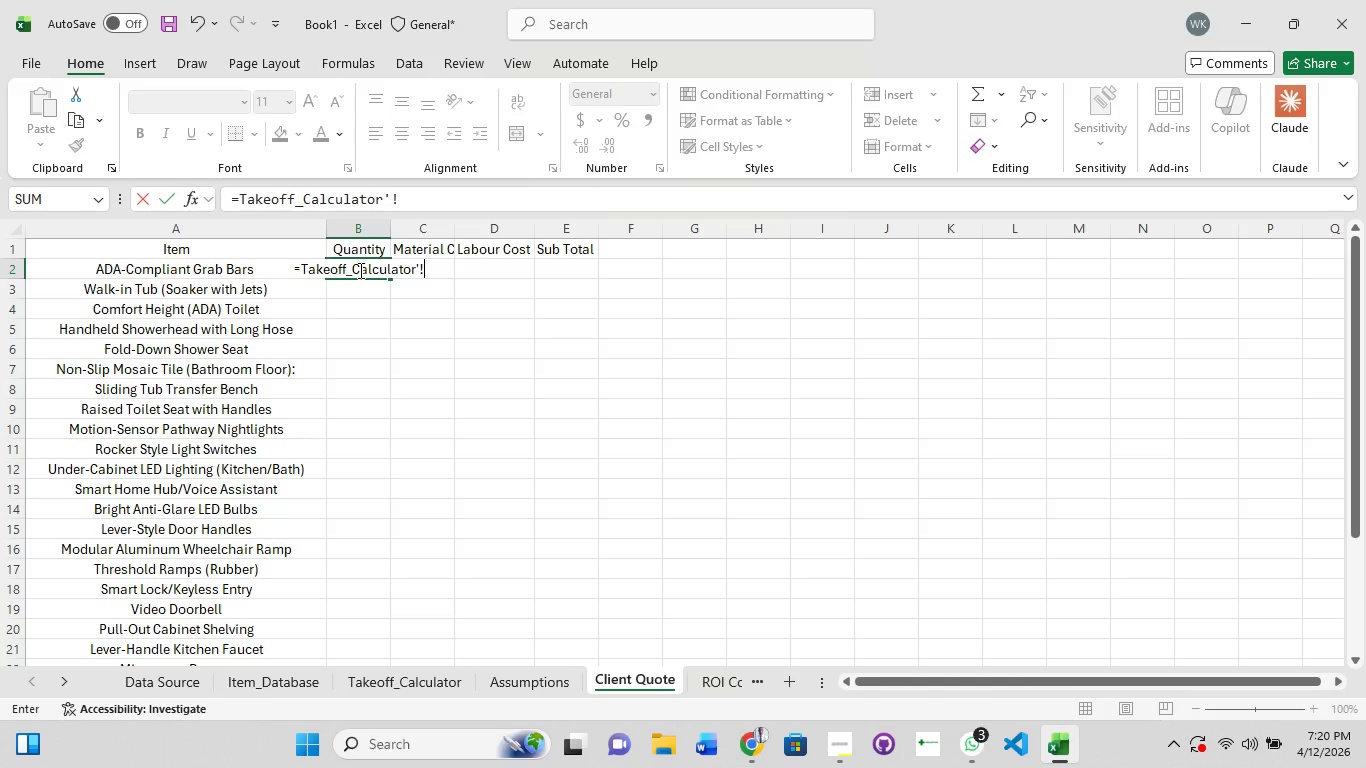 
type(C2)
key(Backspace)
type(3)
 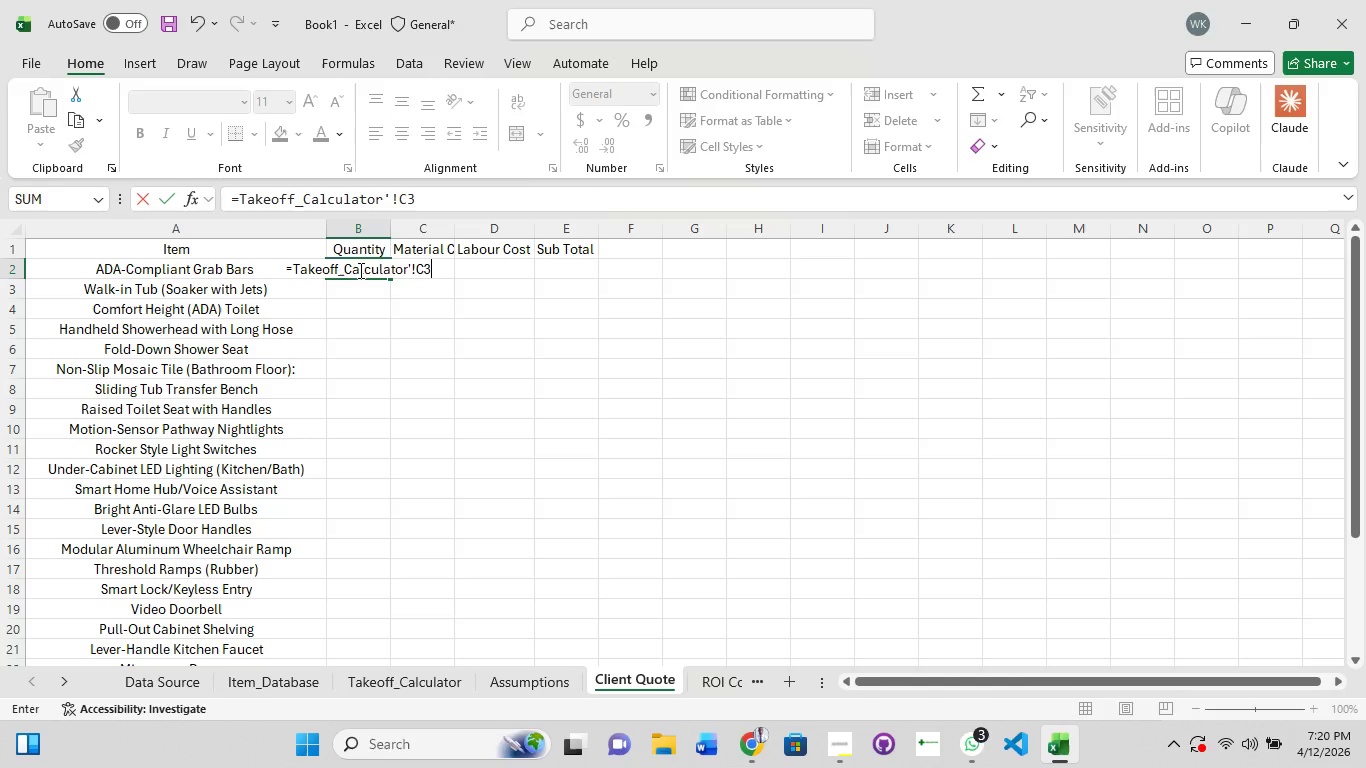 
key(Enter)
 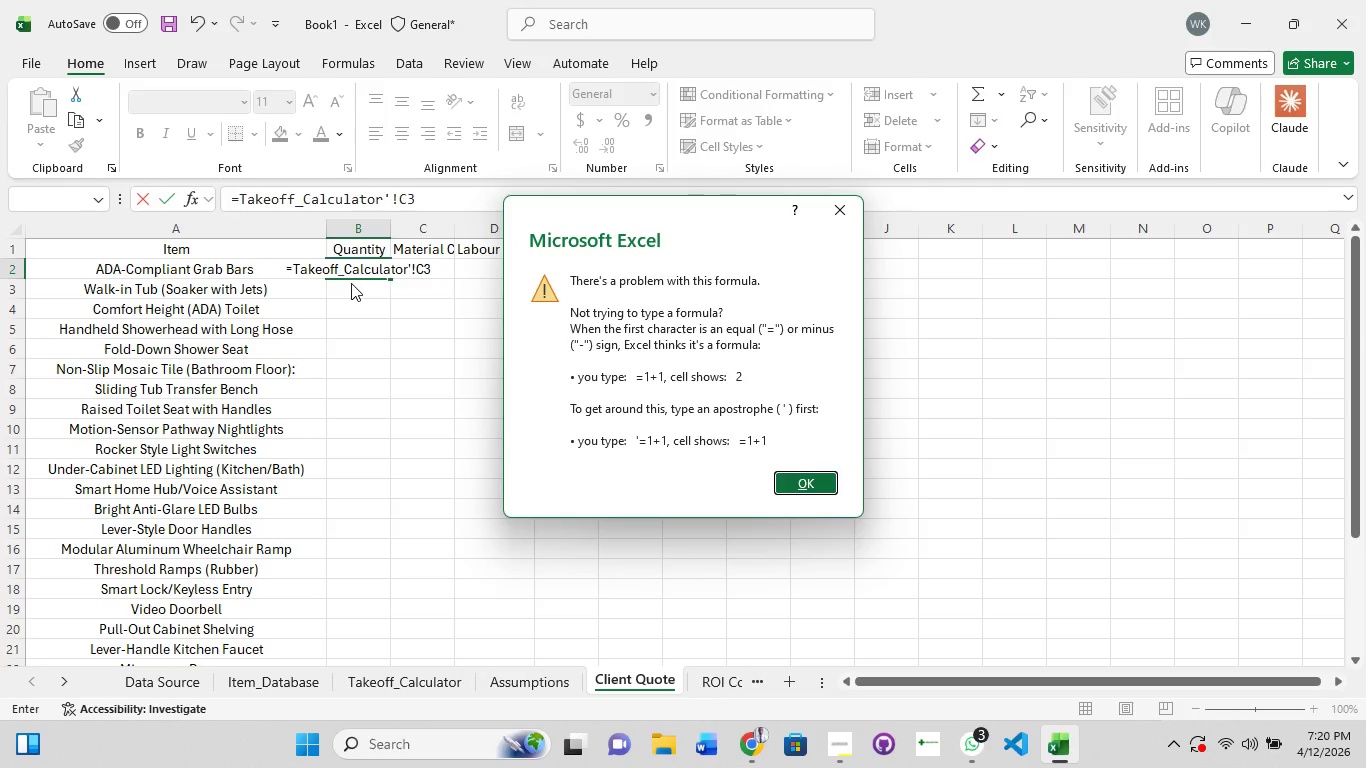 
left_click([811, 483])
 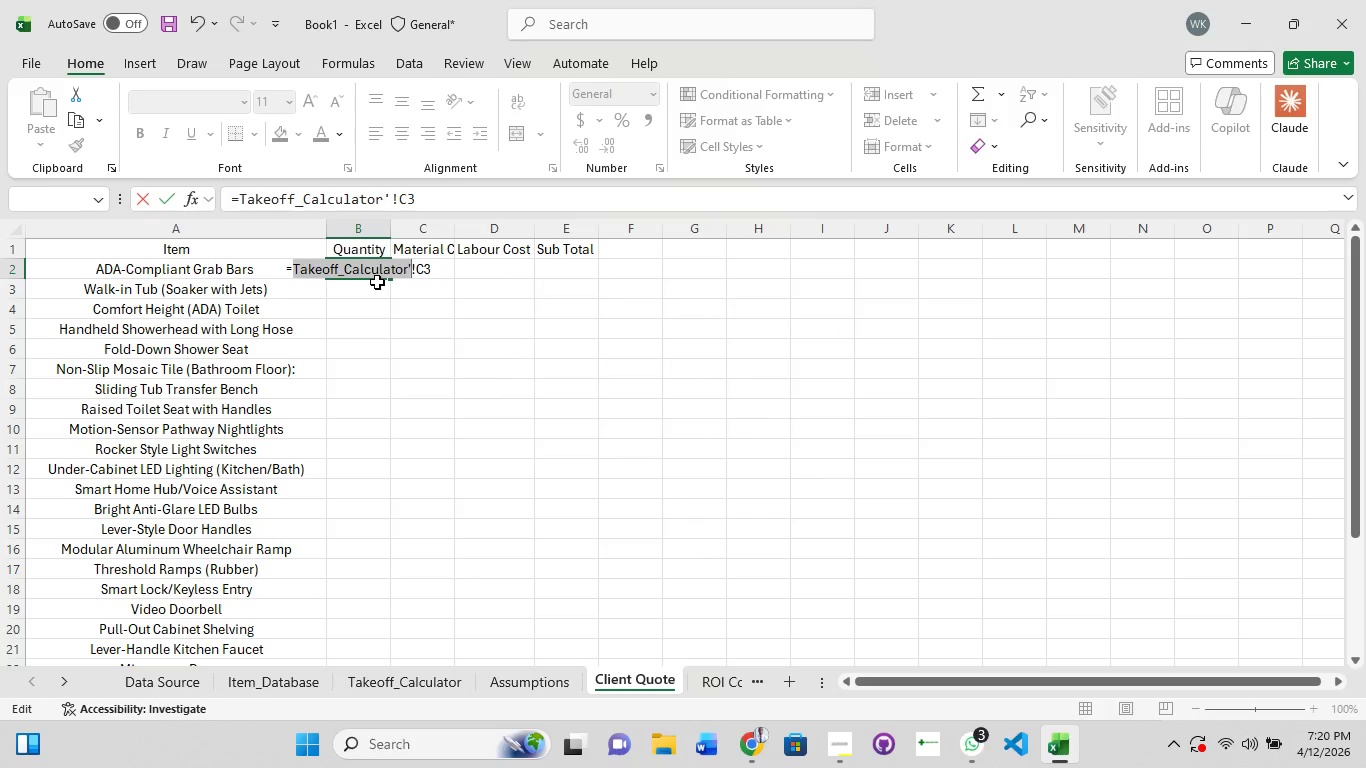 
key(ArrowLeft)
 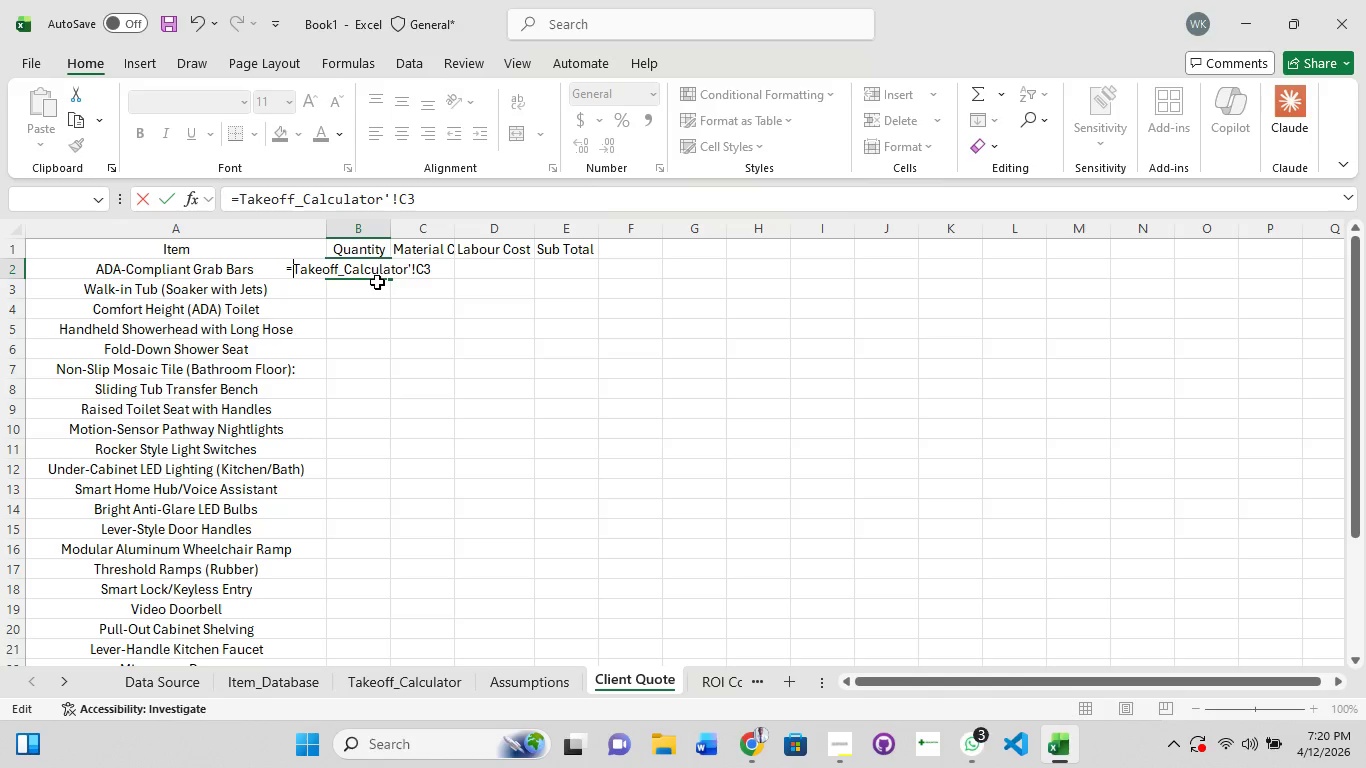 
key(Quote)
 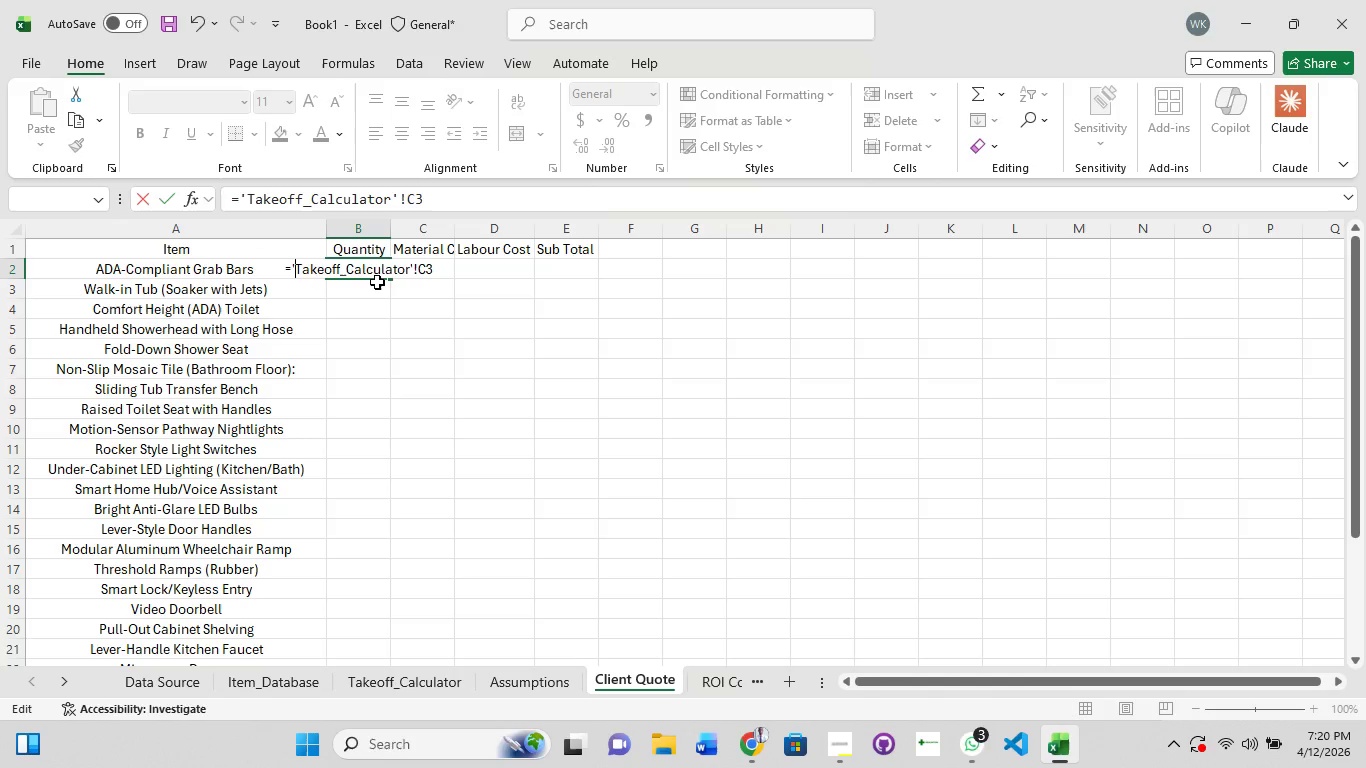 
key(Enter)
 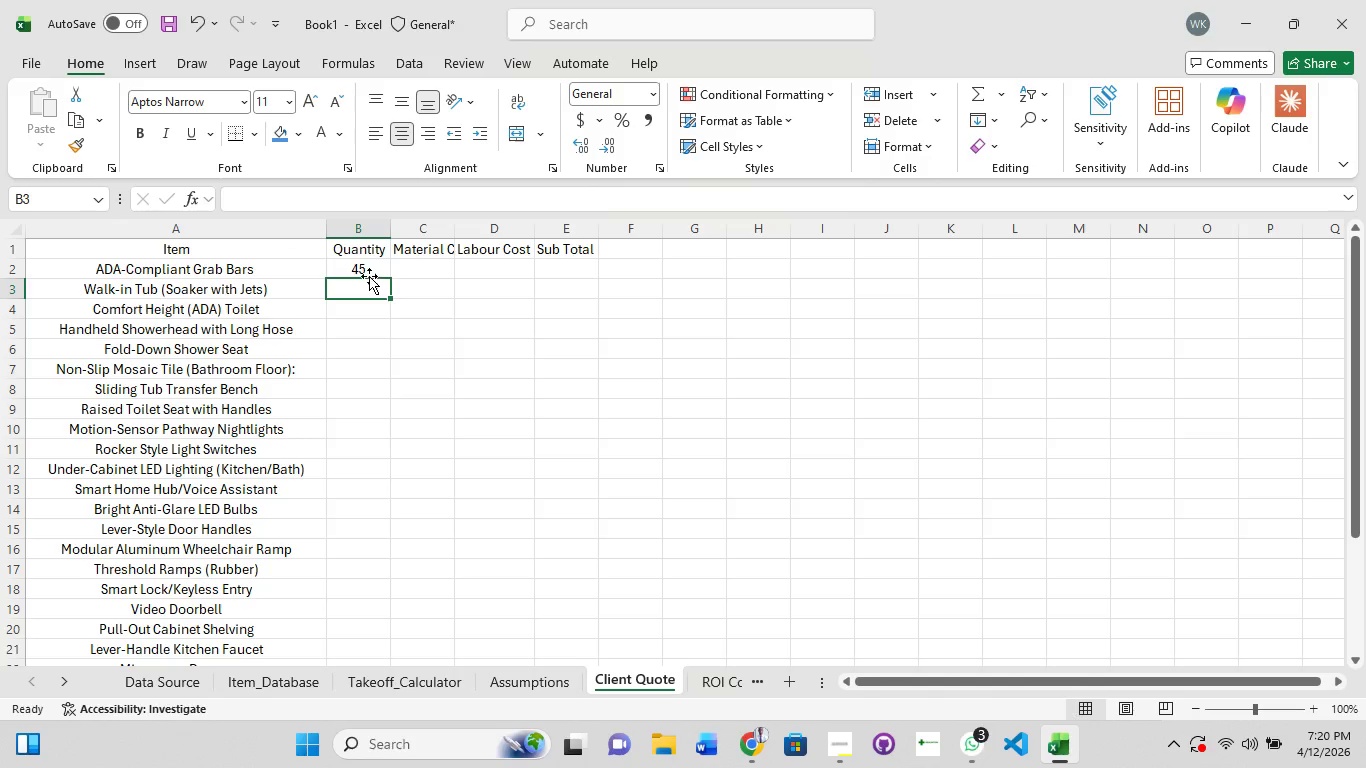 
left_click([361, 268])
 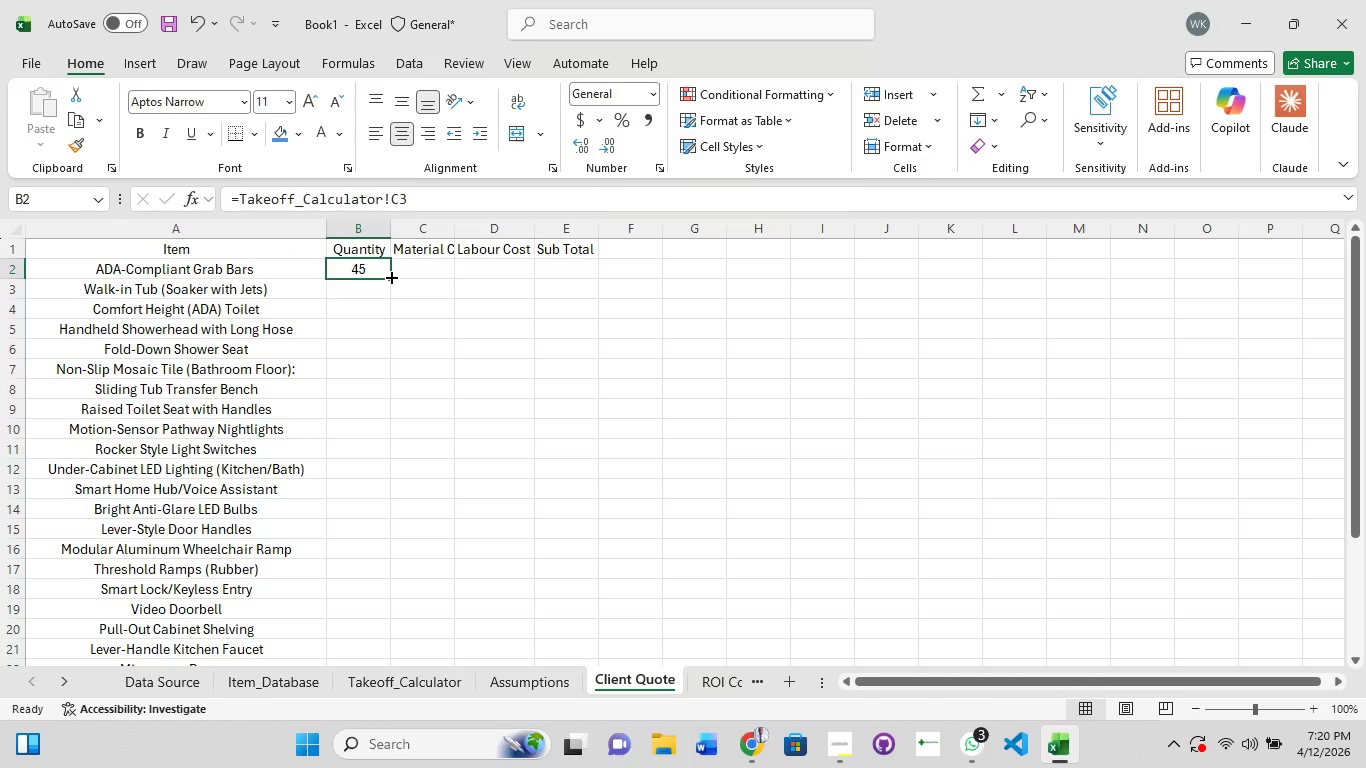 
left_click_drag(start_coordinate=[390, 276], to_coordinate=[386, 627])
 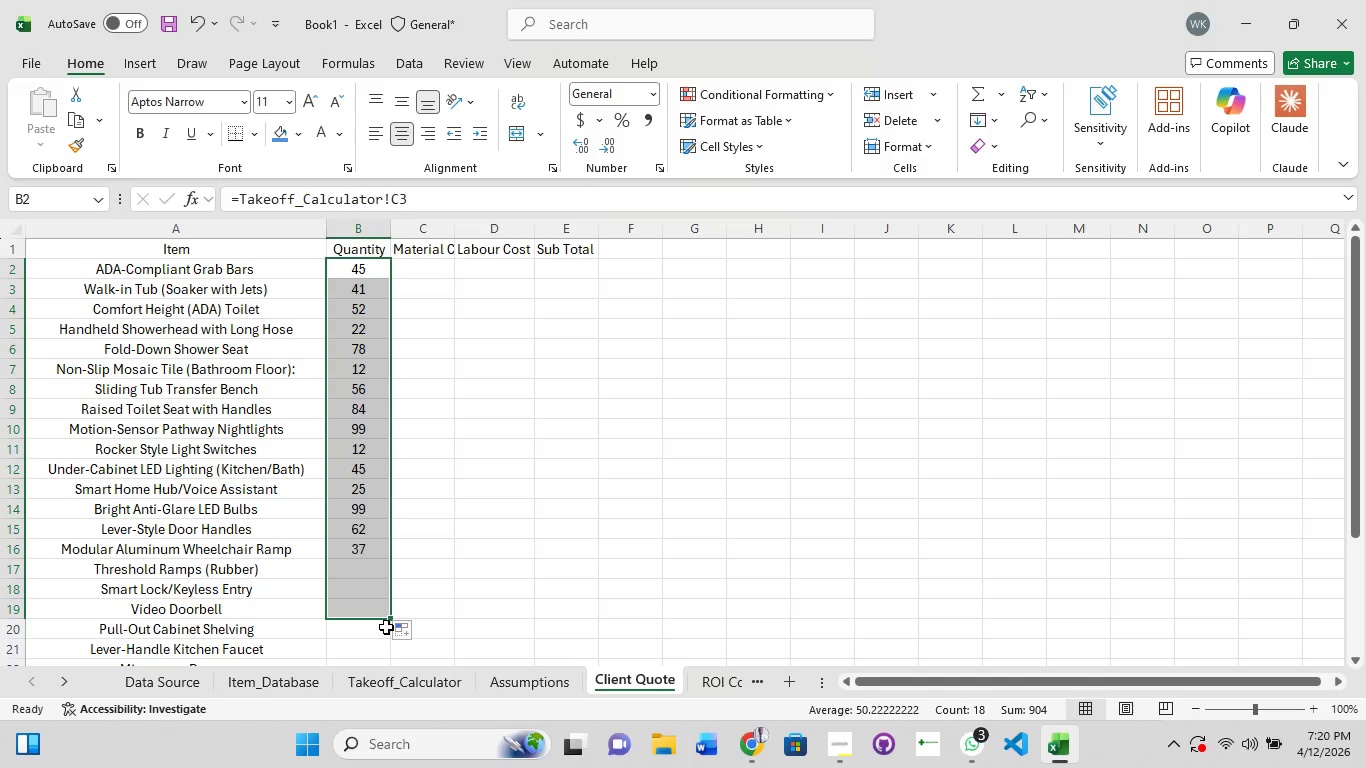 
scroll: coordinate [386, 627], scroll_direction: down, amount: 3.0
 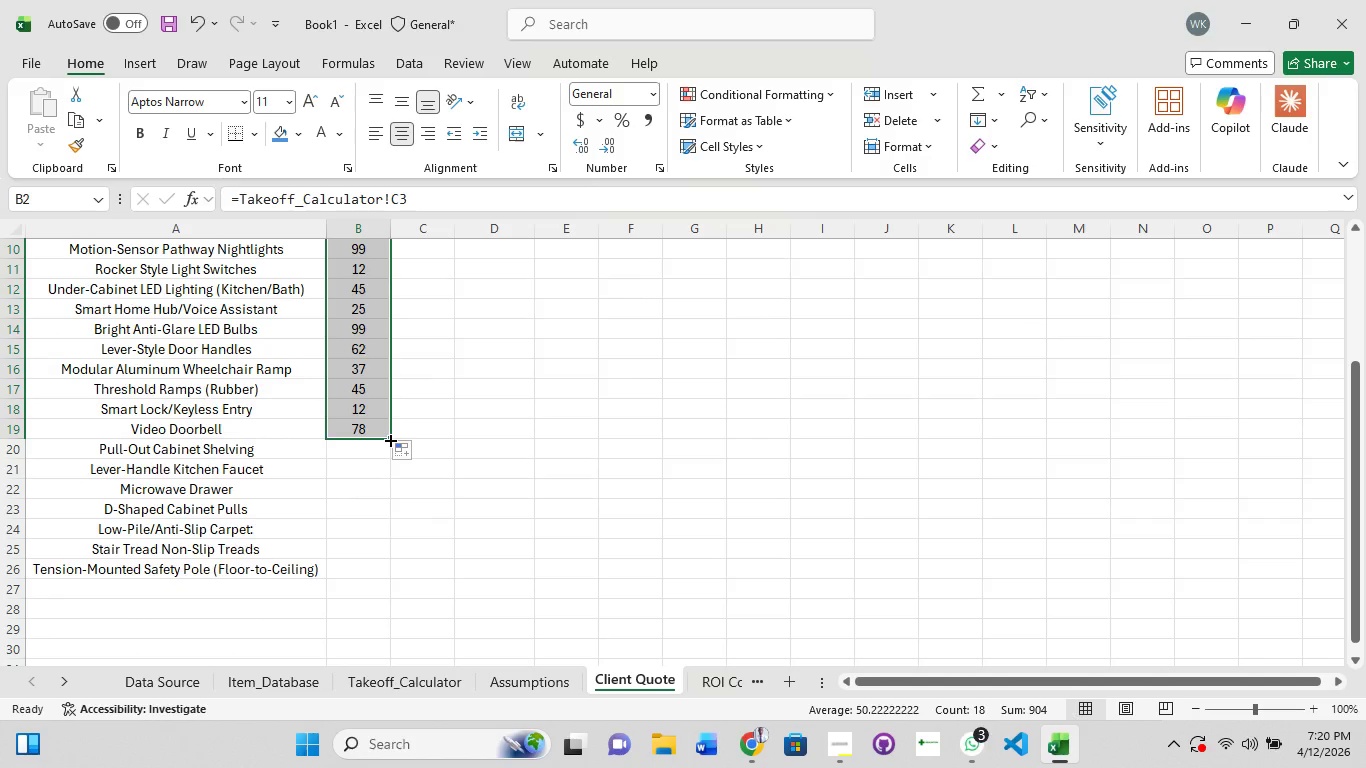 
left_click_drag(start_coordinate=[389, 439], to_coordinate=[388, 580])
 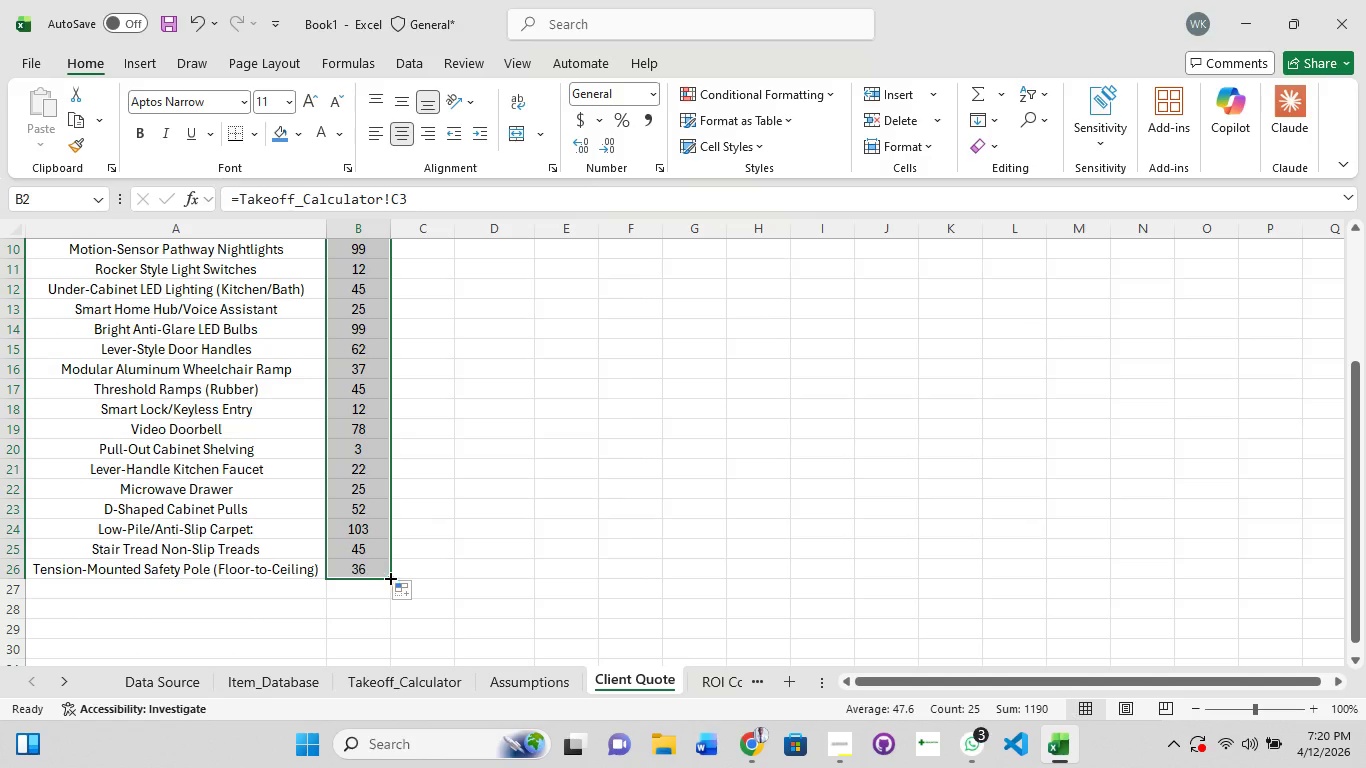 
scroll: coordinate [389, 575], scroll_direction: up, amount: 7.0
 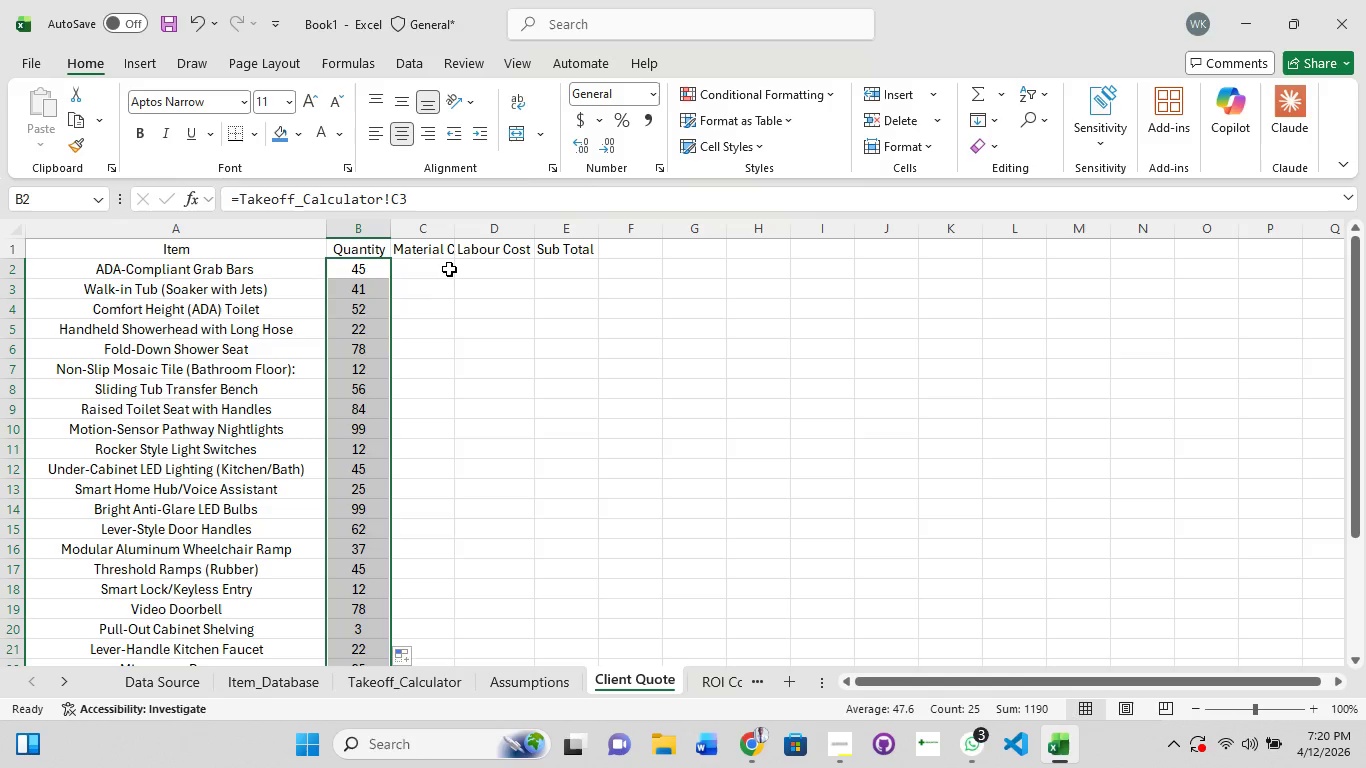 
left_click([443, 267])
 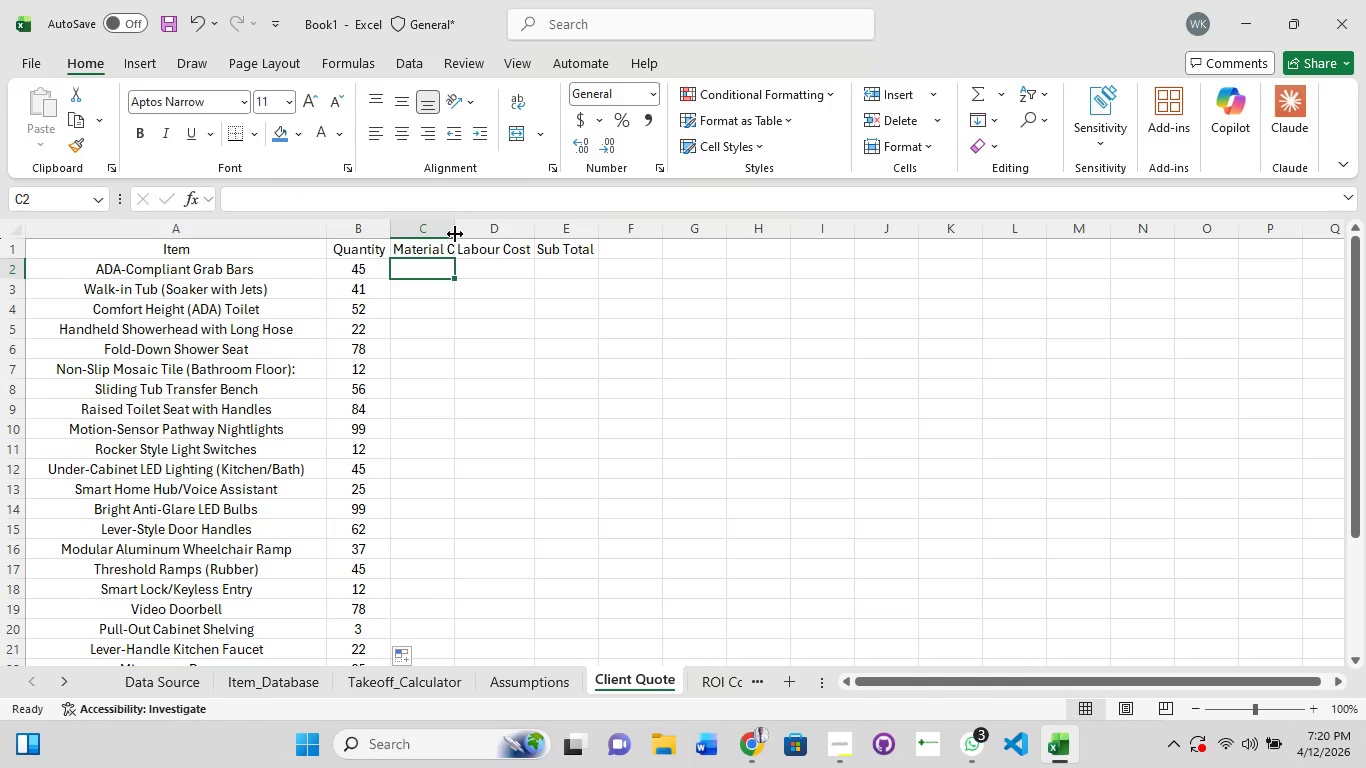 
left_click([455, 230])
 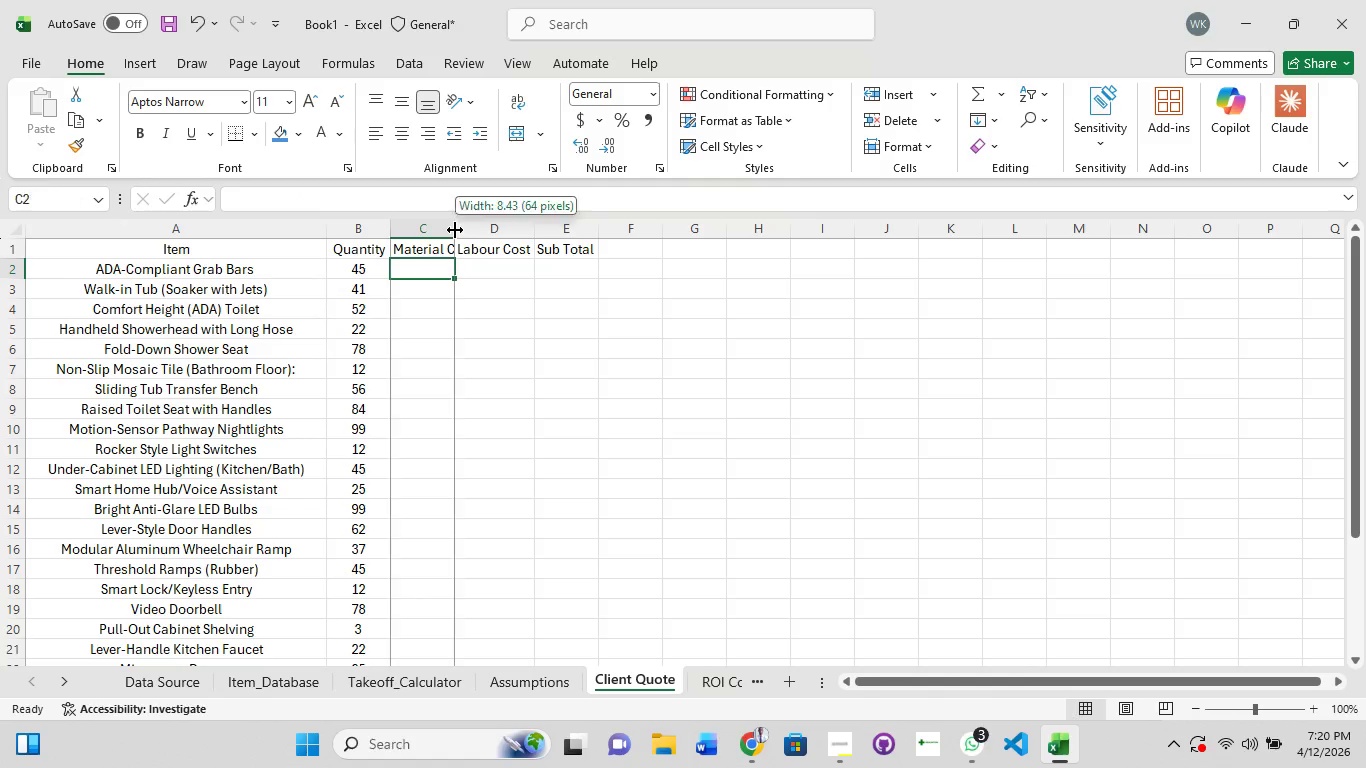 
left_click([455, 230])
 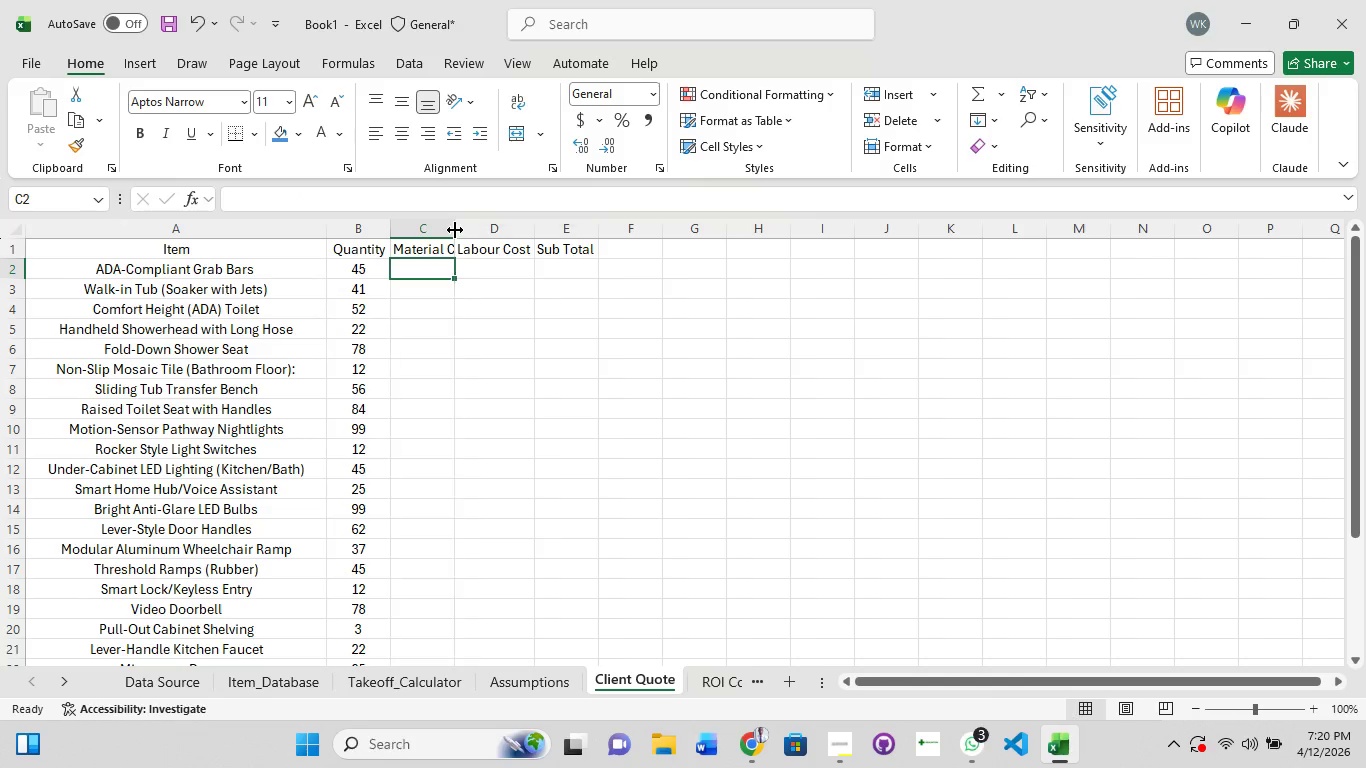 
double_click([455, 230])
 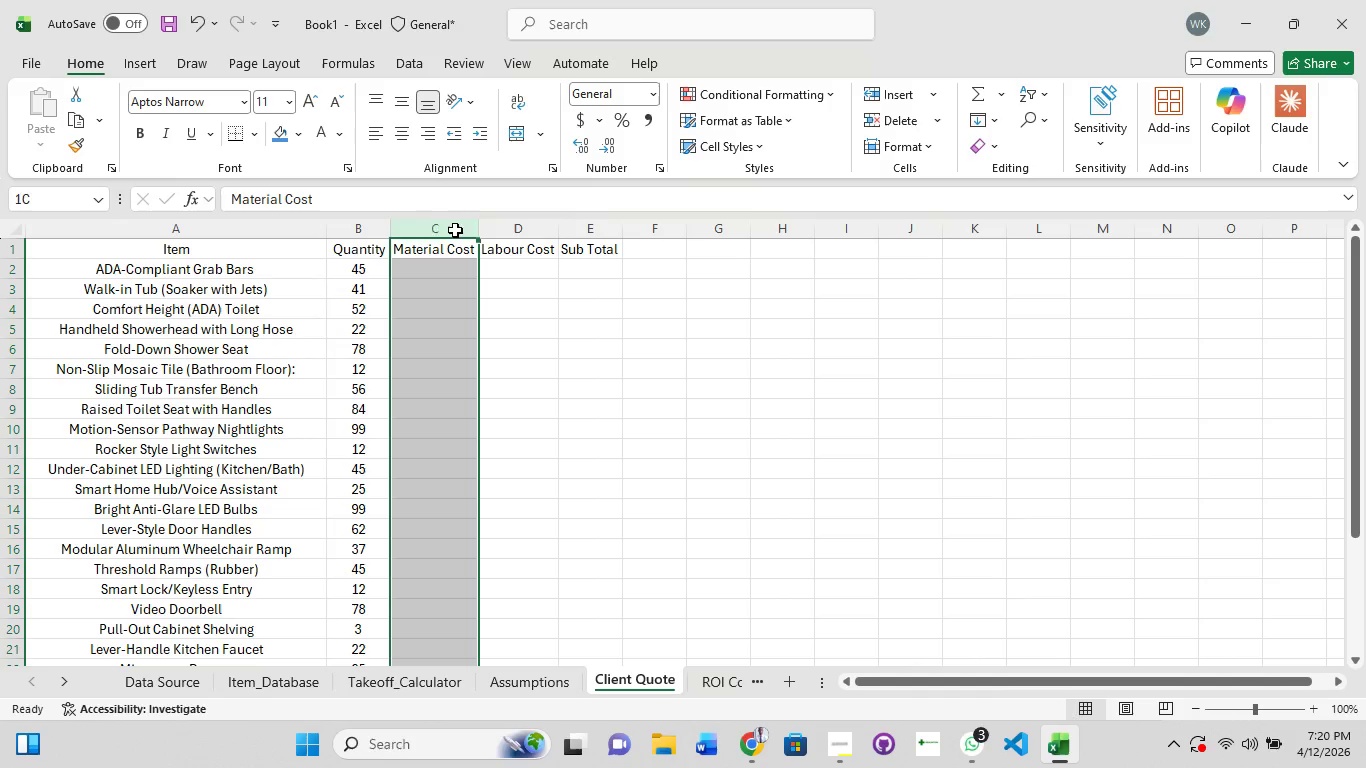 
triple_click([455, 230])
 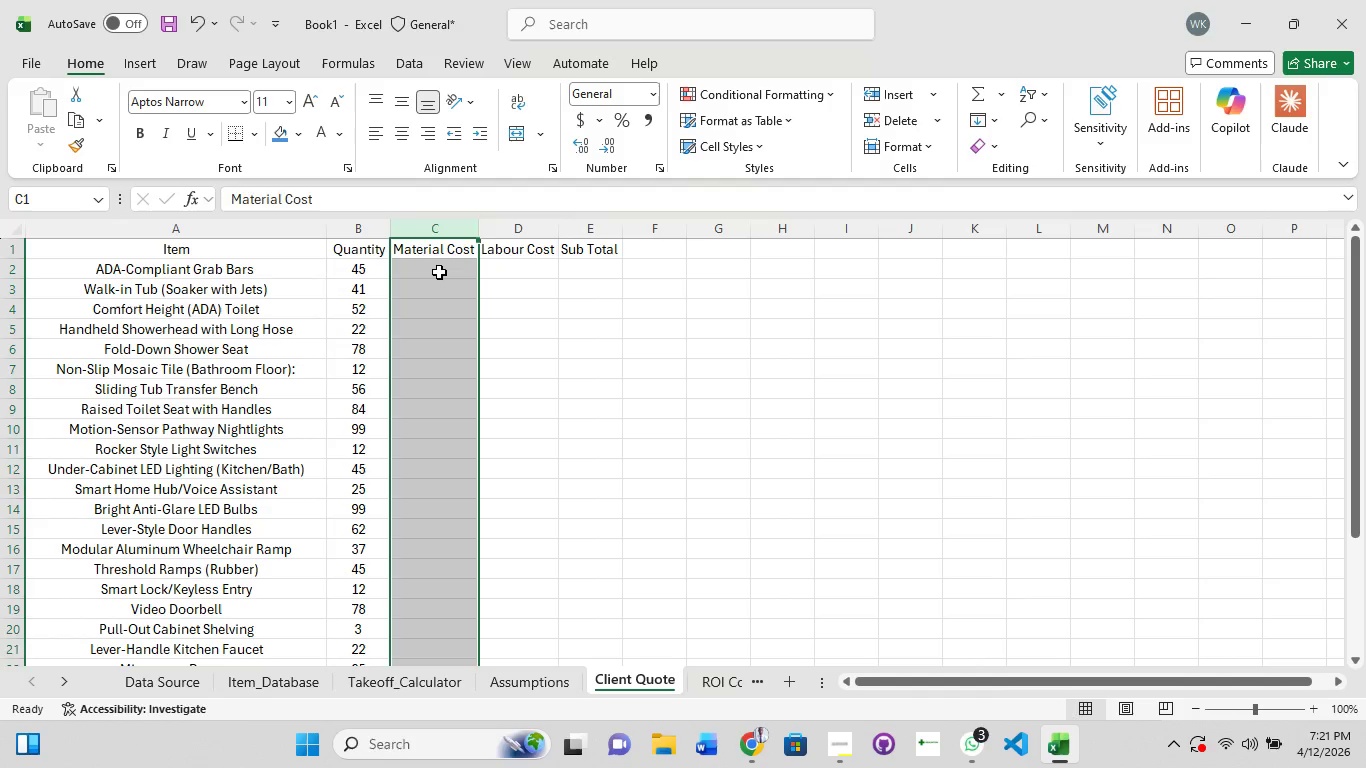 
left_click([439, 272])
 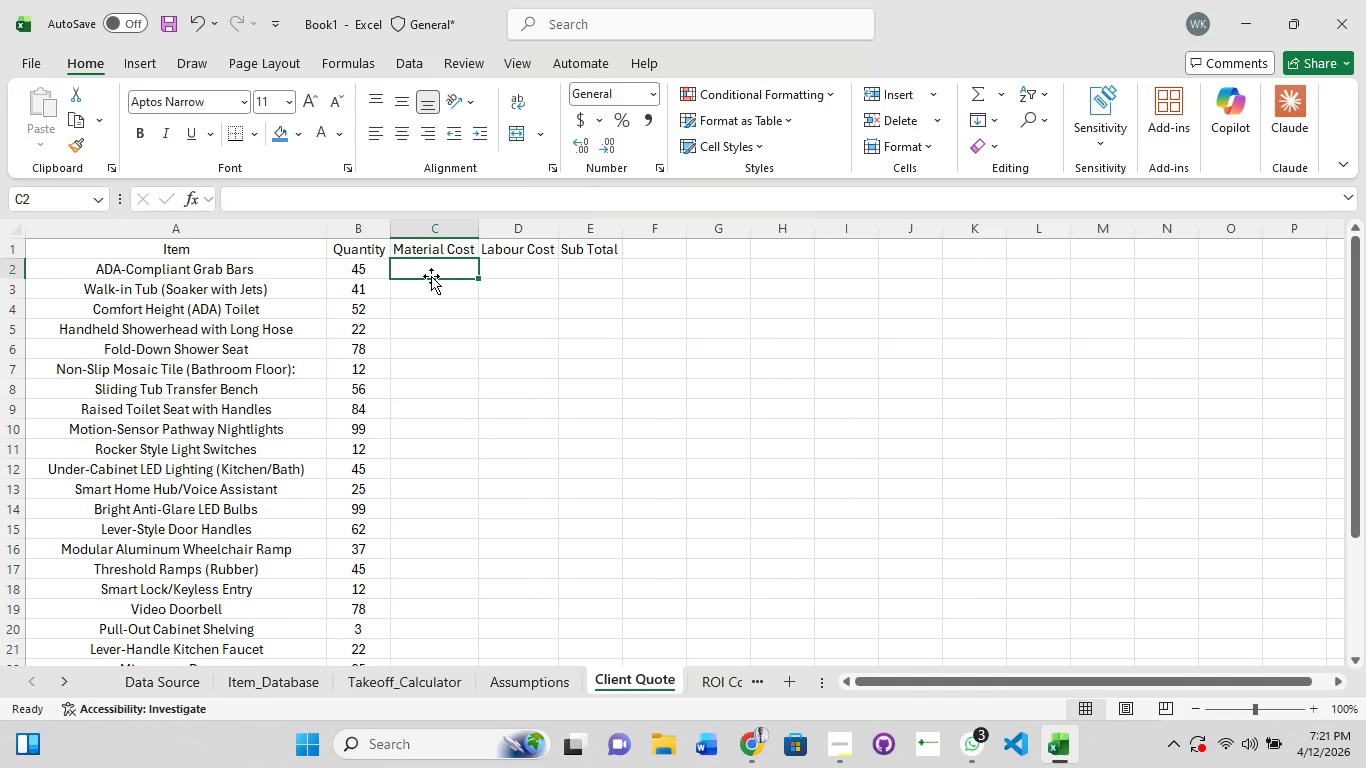 
key(Backspace)
type('Ts)
key(Backspace)
type(akeoff_)
 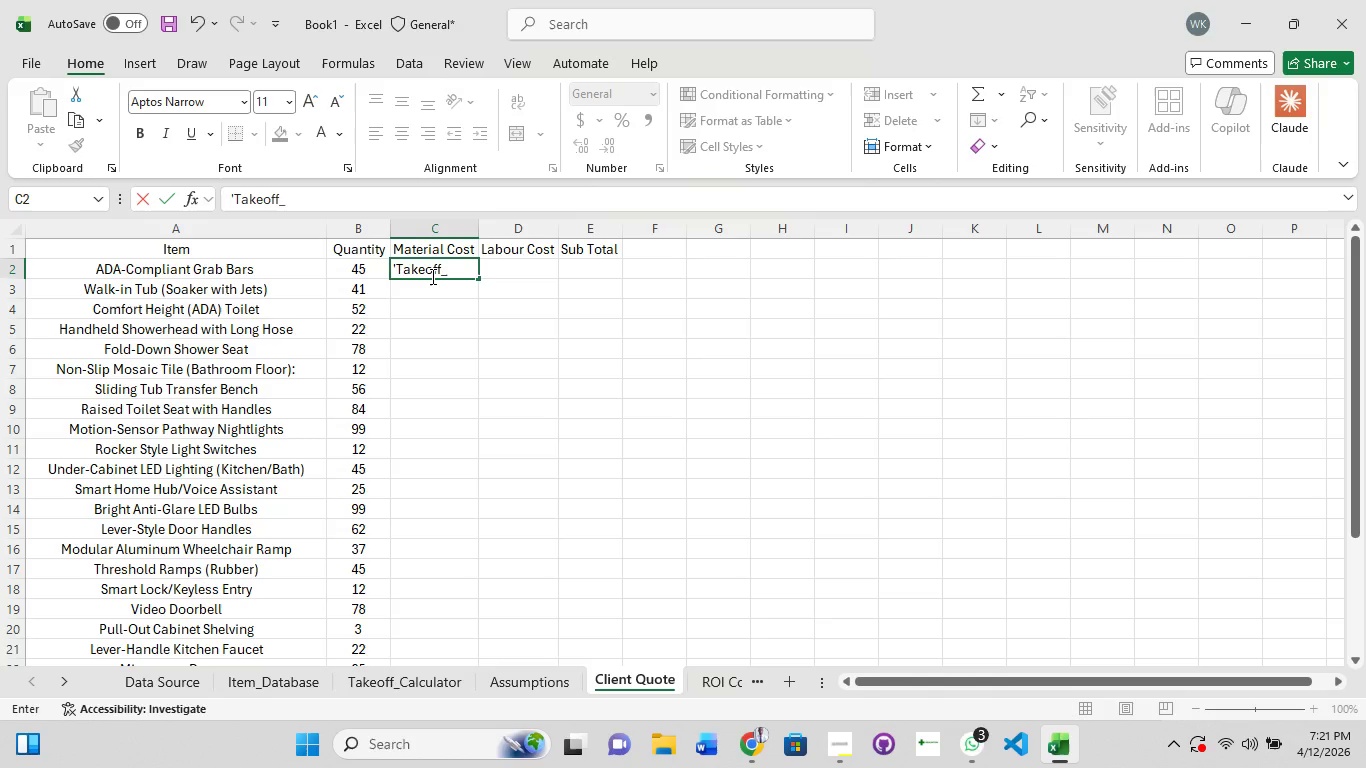 
type(Calculator)
 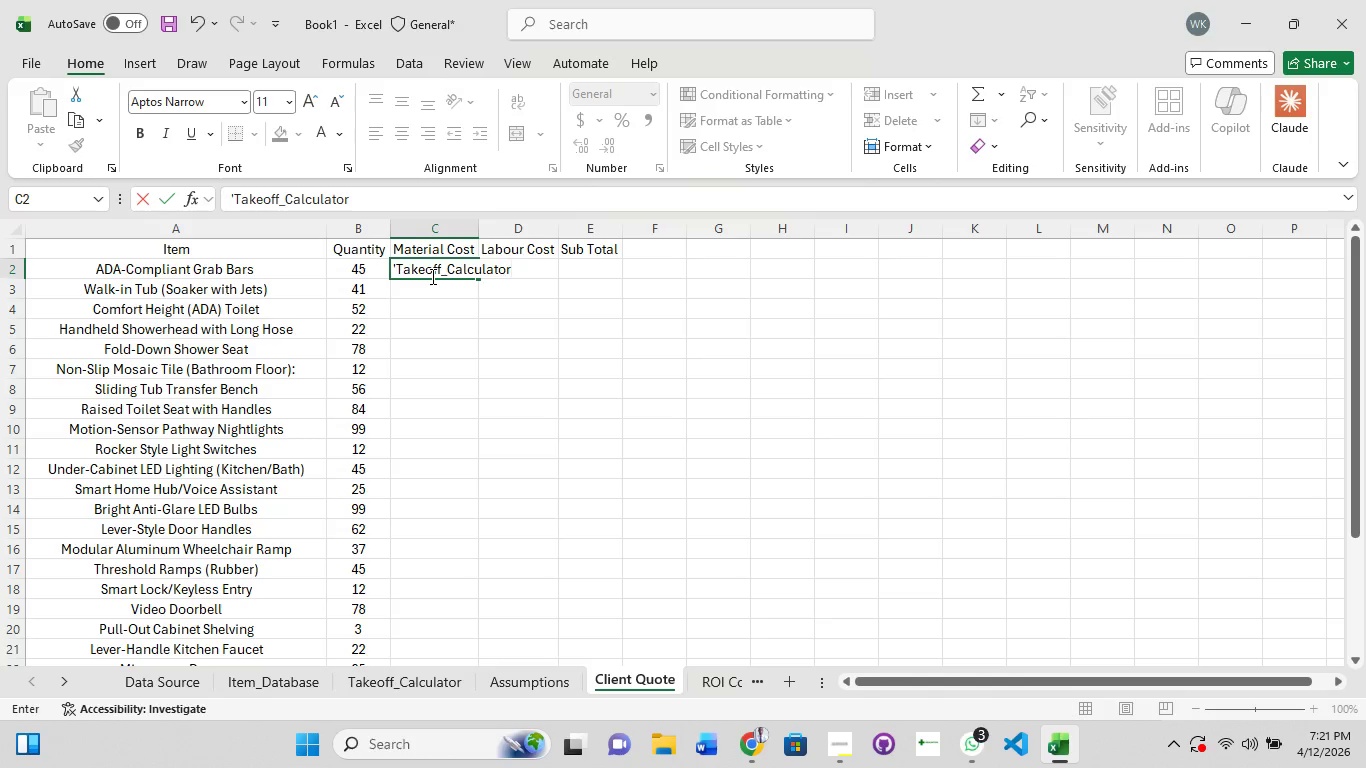 
wait(6.12)
 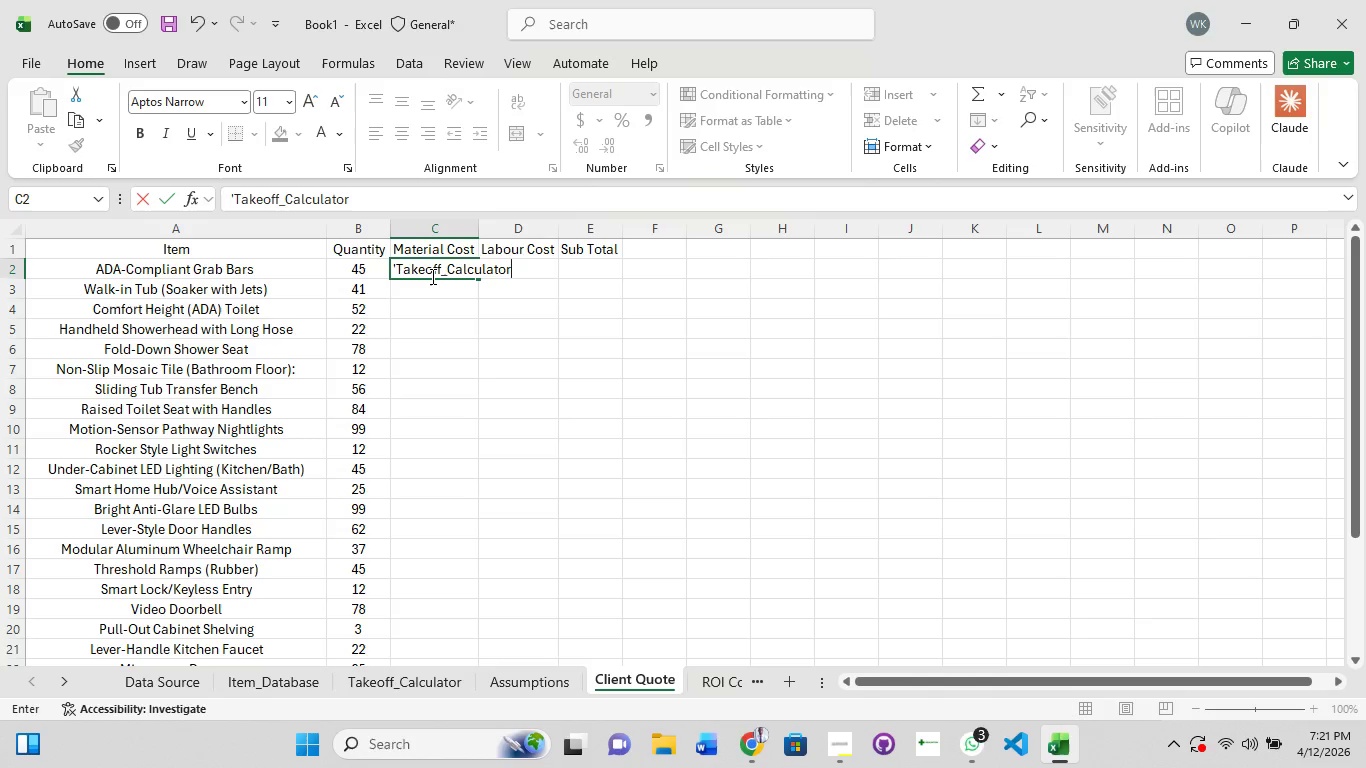 
type('H2)
key(Backspace)
type(3)
 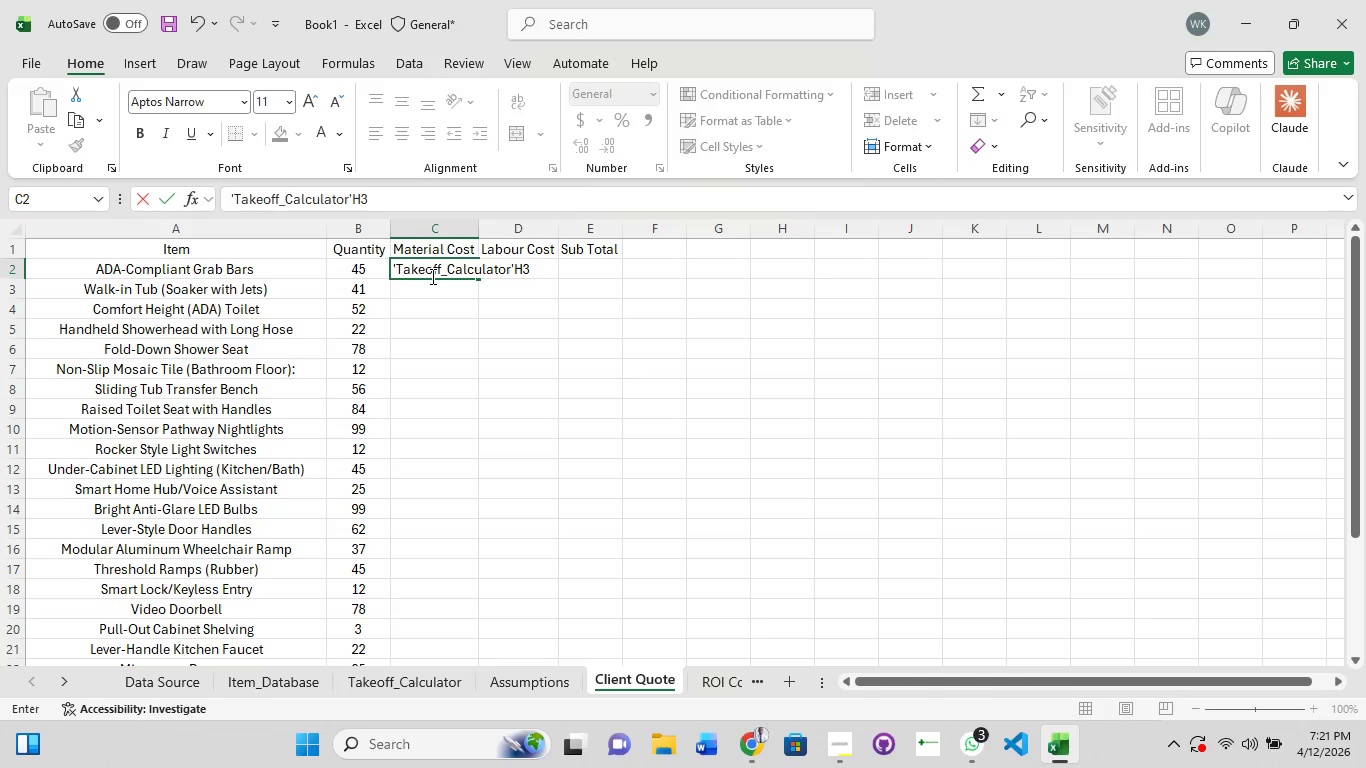 
key(Enter)
 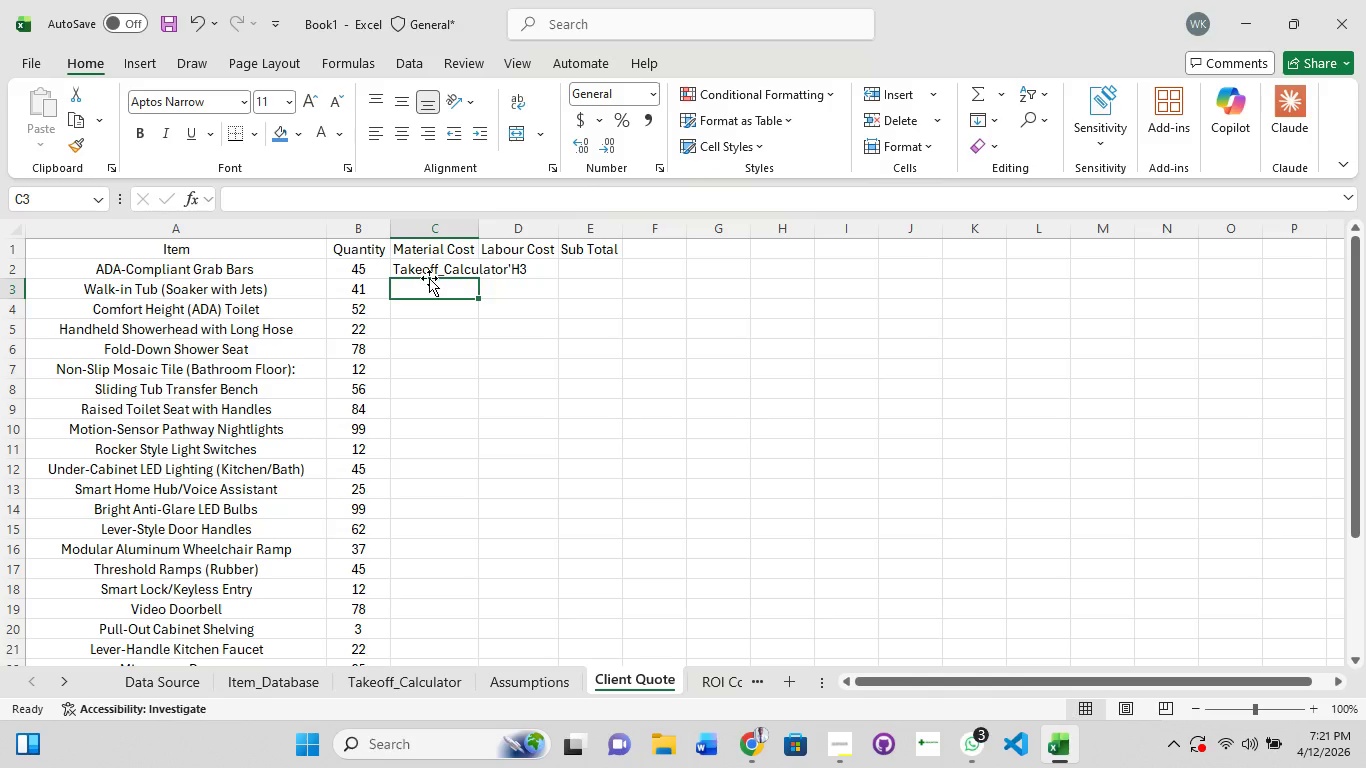 
left_click([434, 271])
 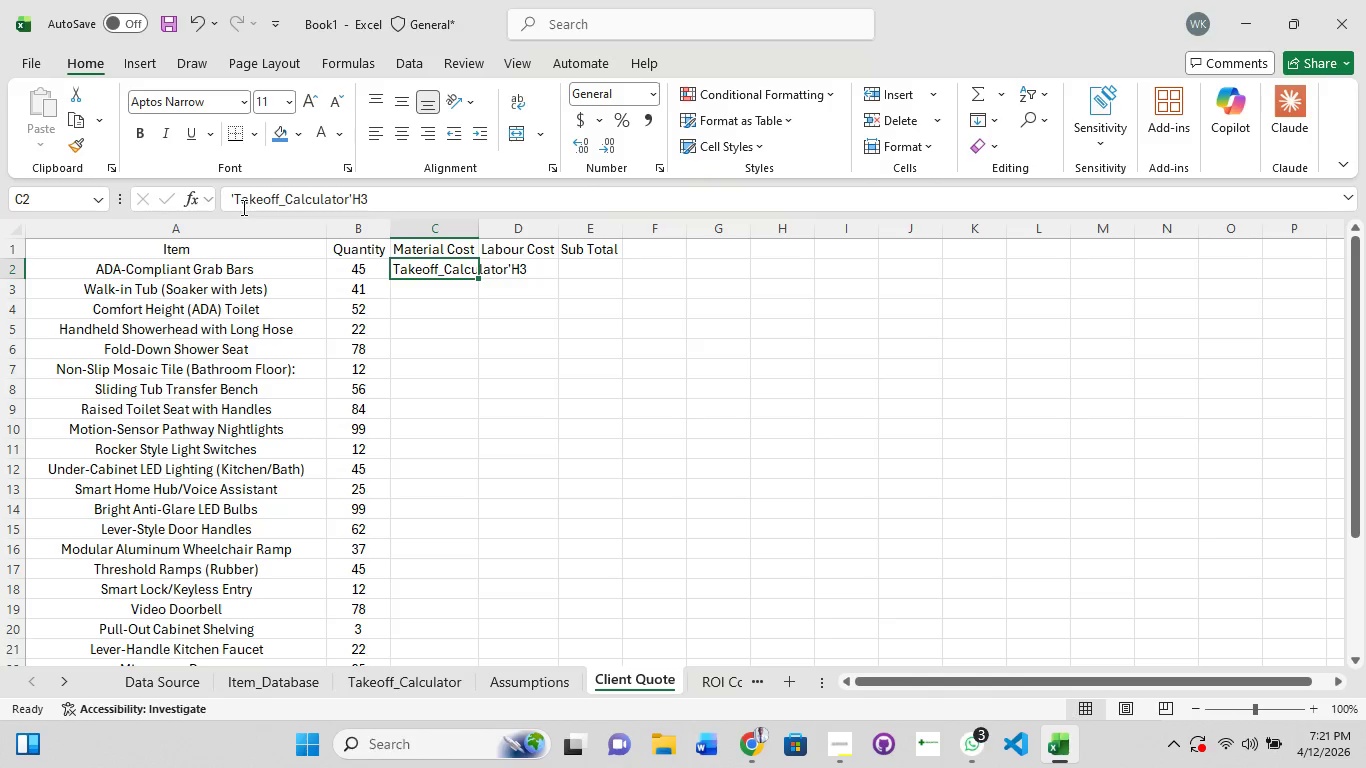 
left_click([231, 199])
 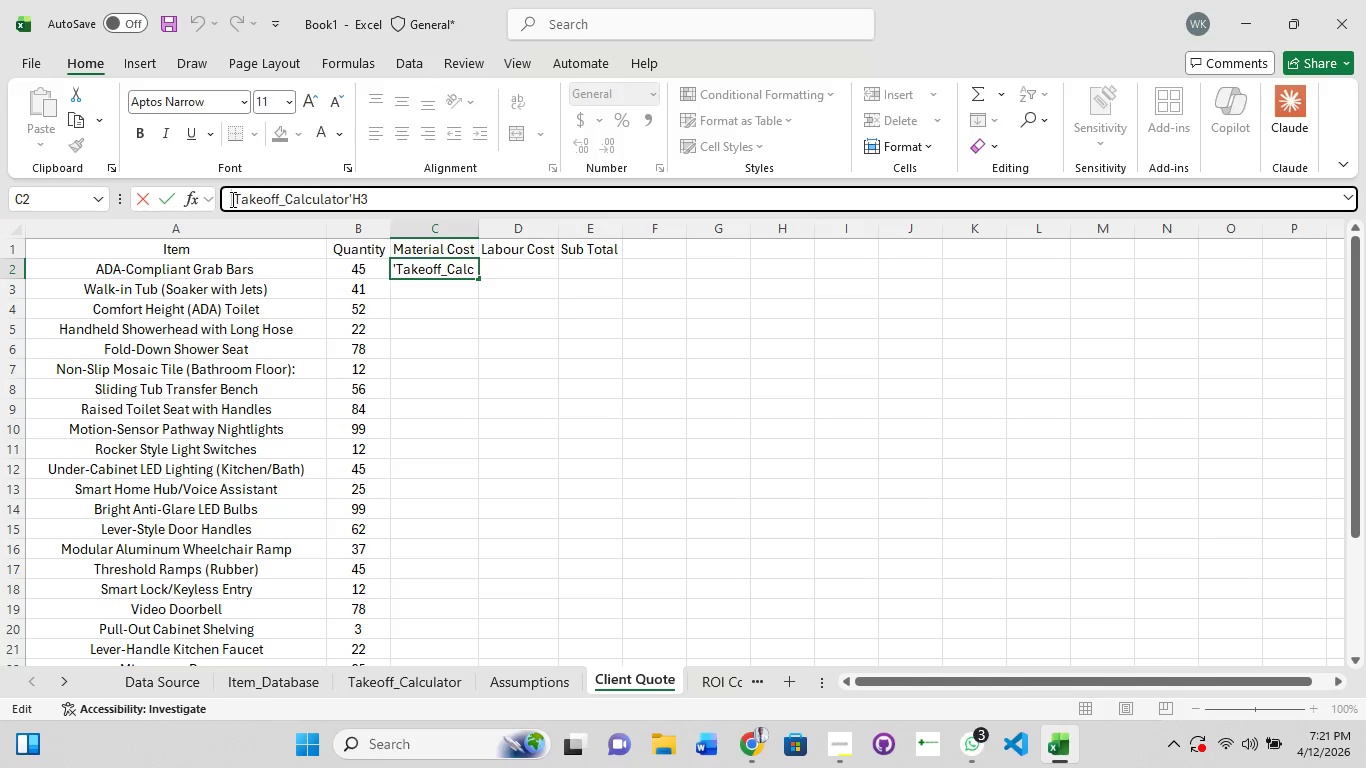 
key(Equal)
 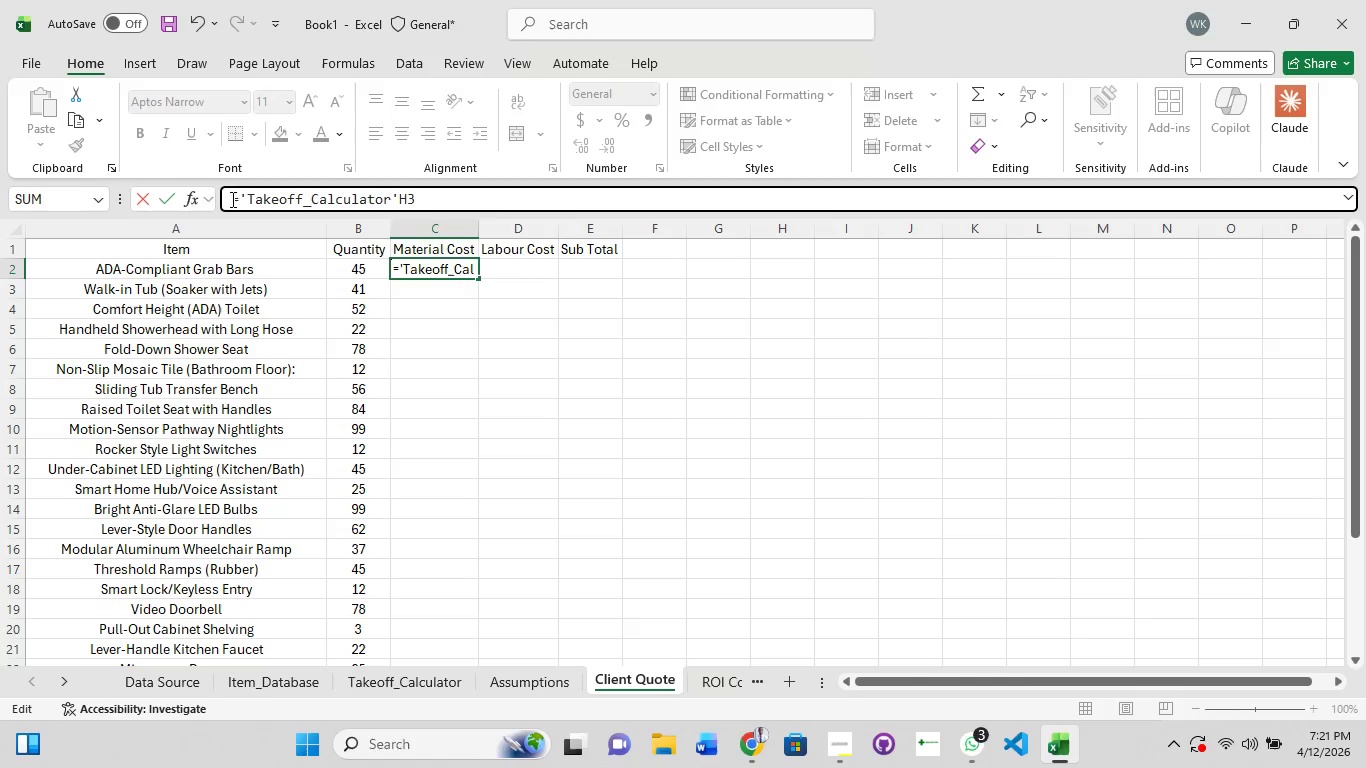 
key(Enter)
 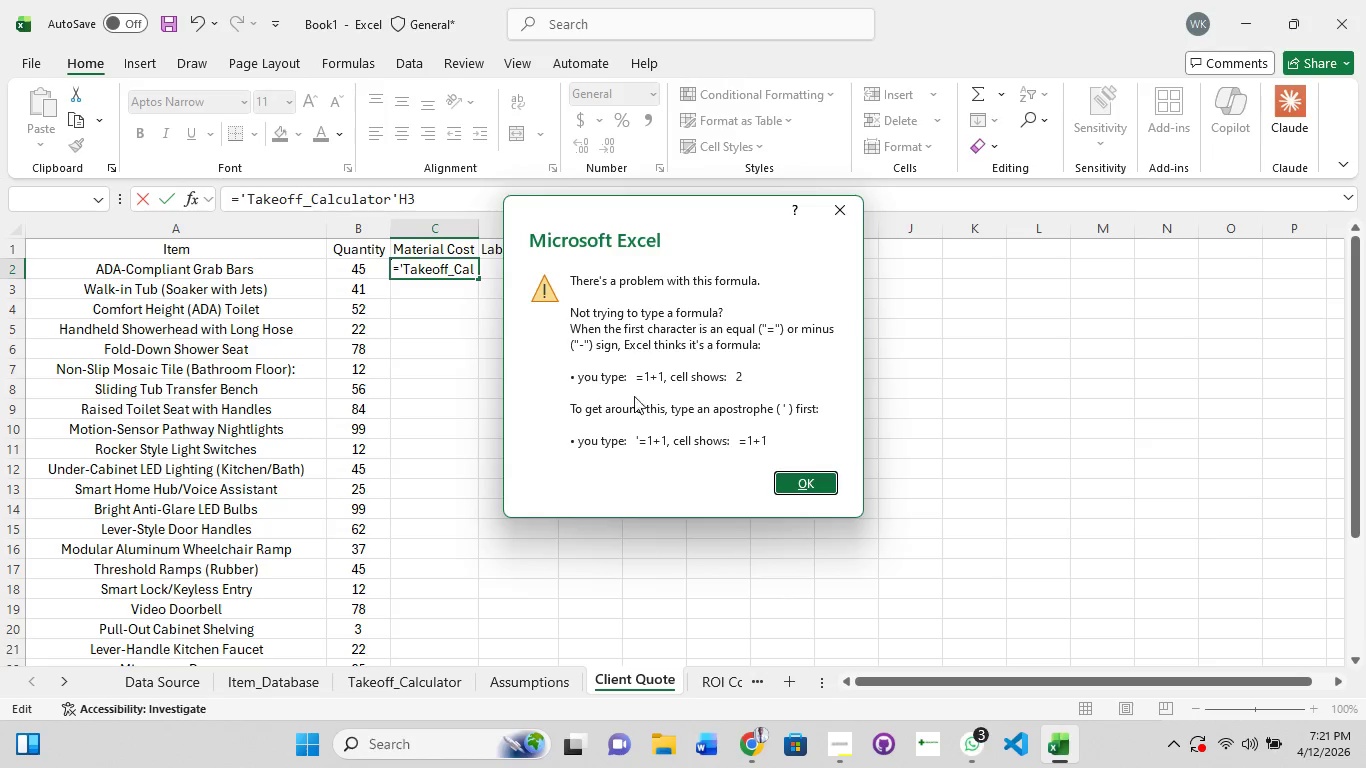 
left_click([807, 493])
 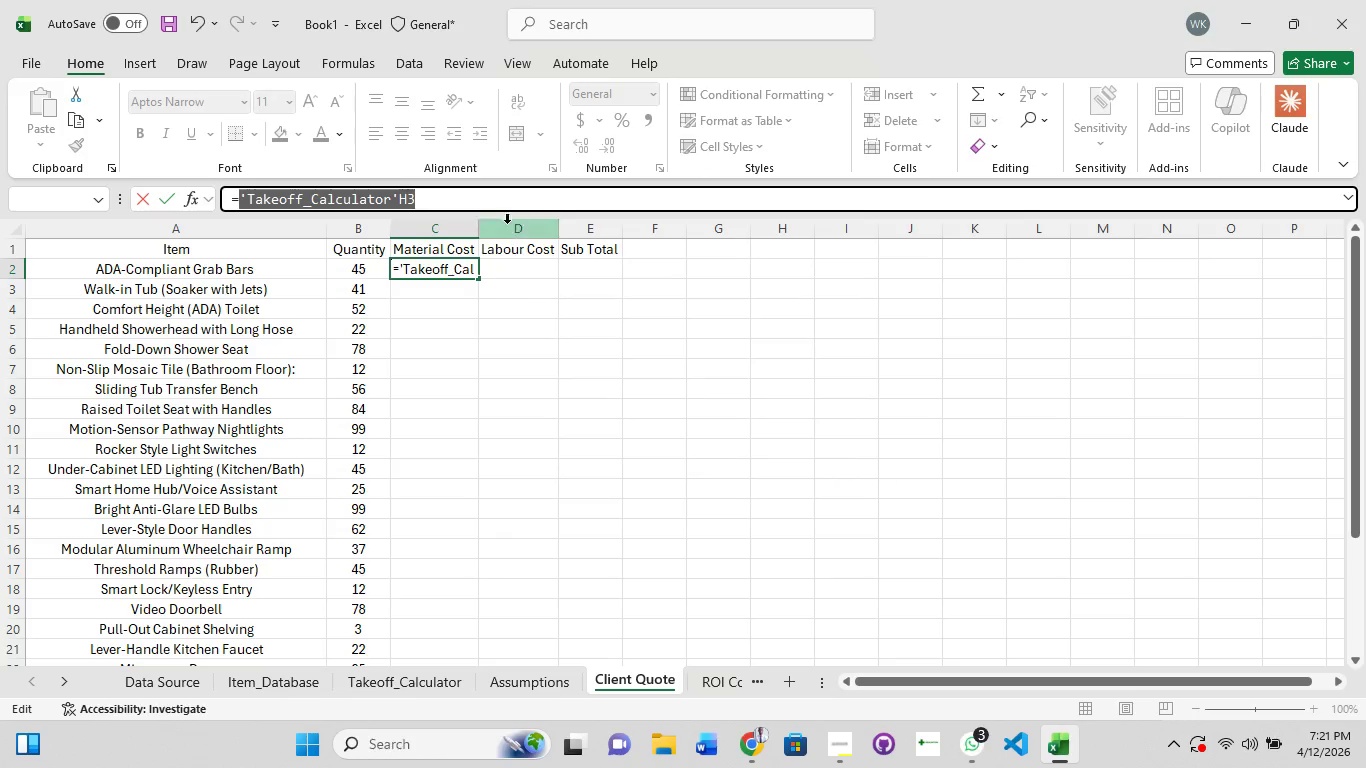 
left_click([498, 205])
 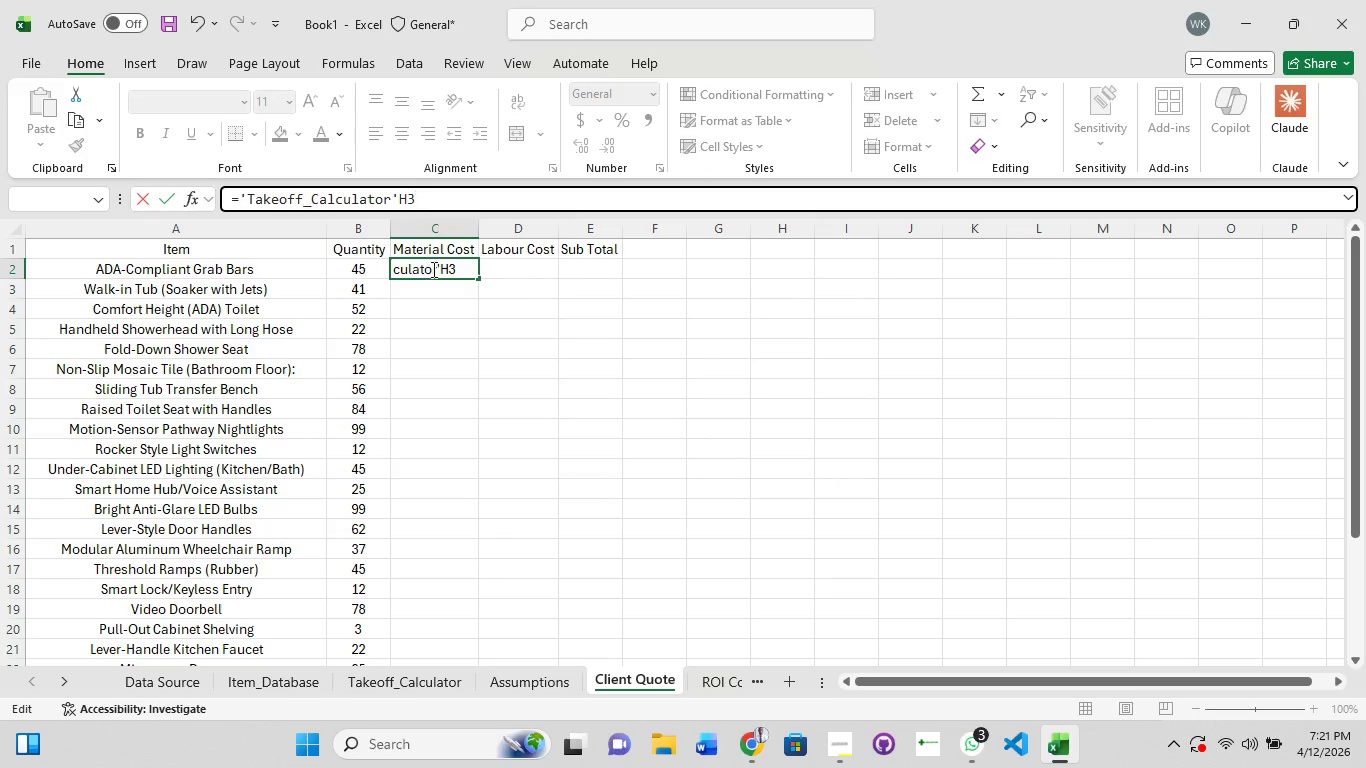 
left_click([460, 269])
 